 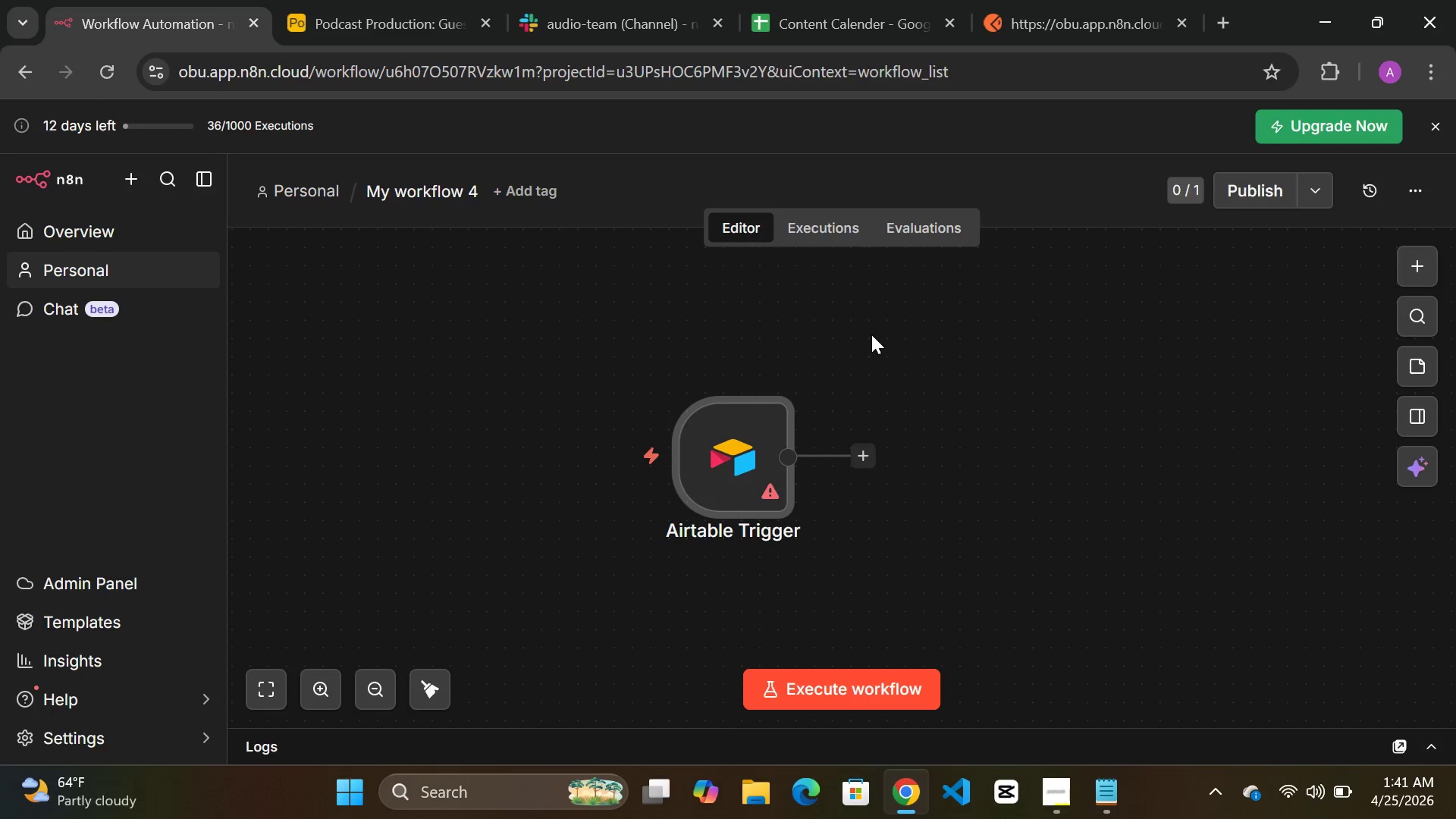 
left_click([750, 375])
 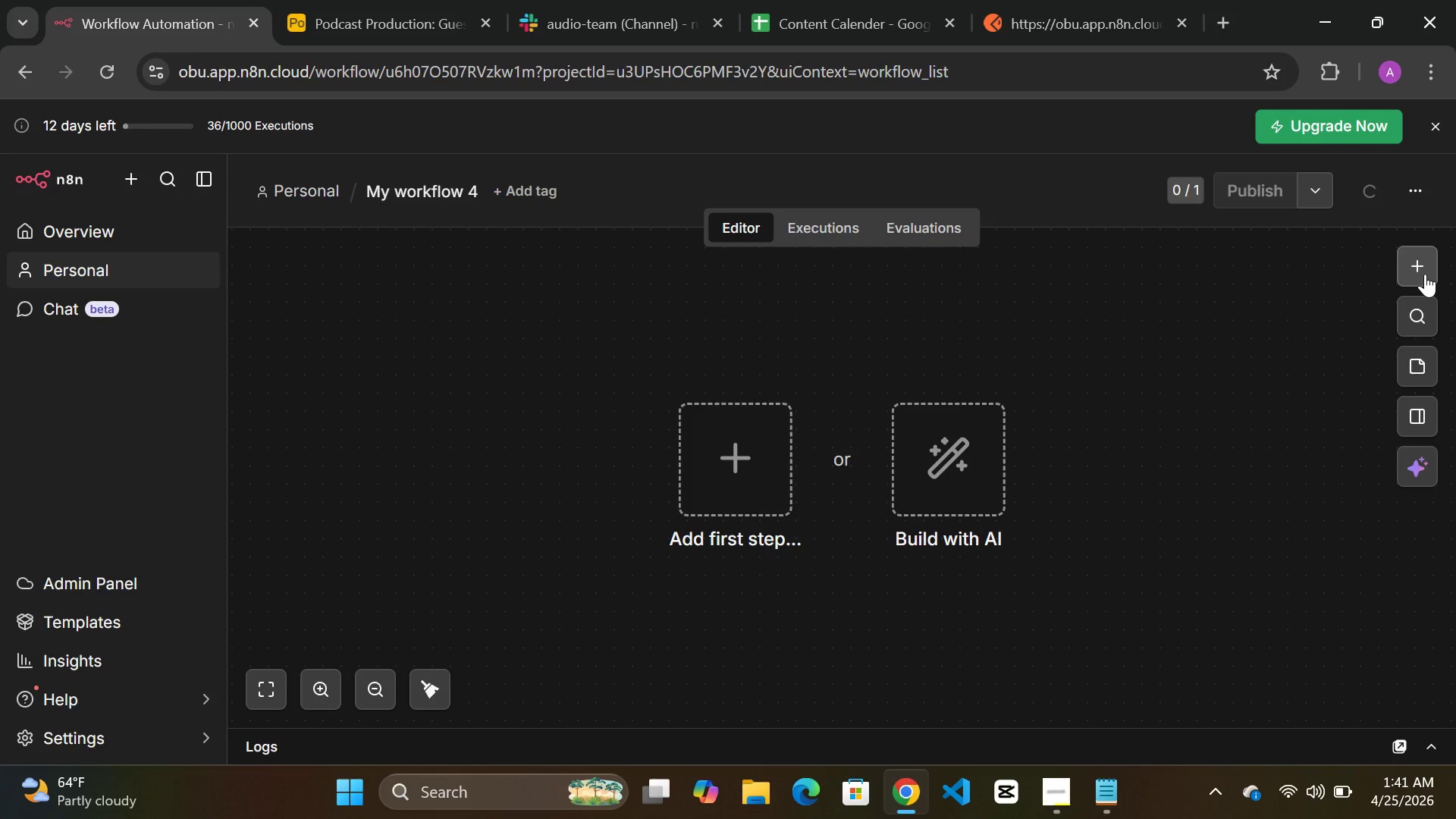 
left_click([1419, 271])
 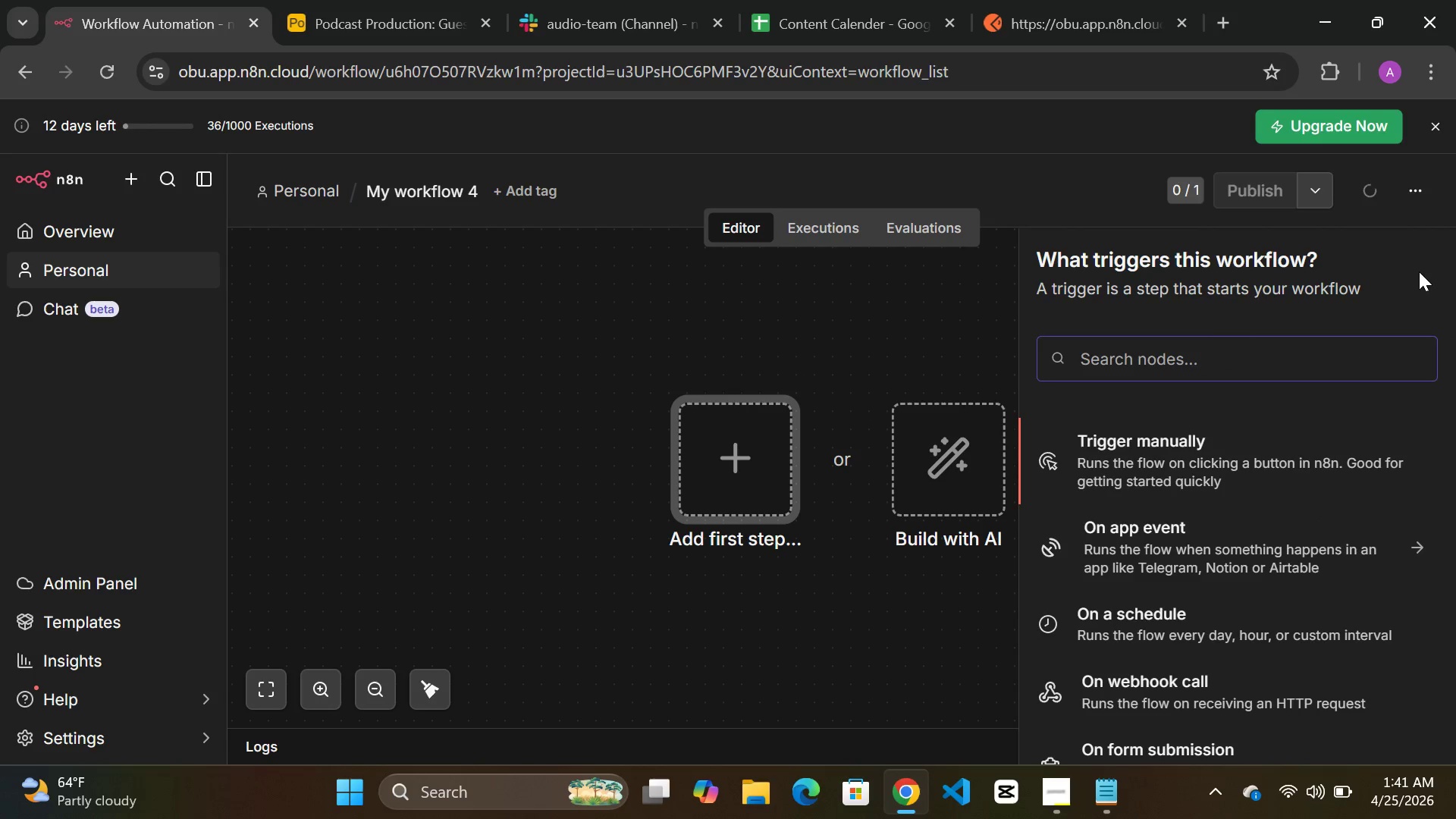 
type(airta)
 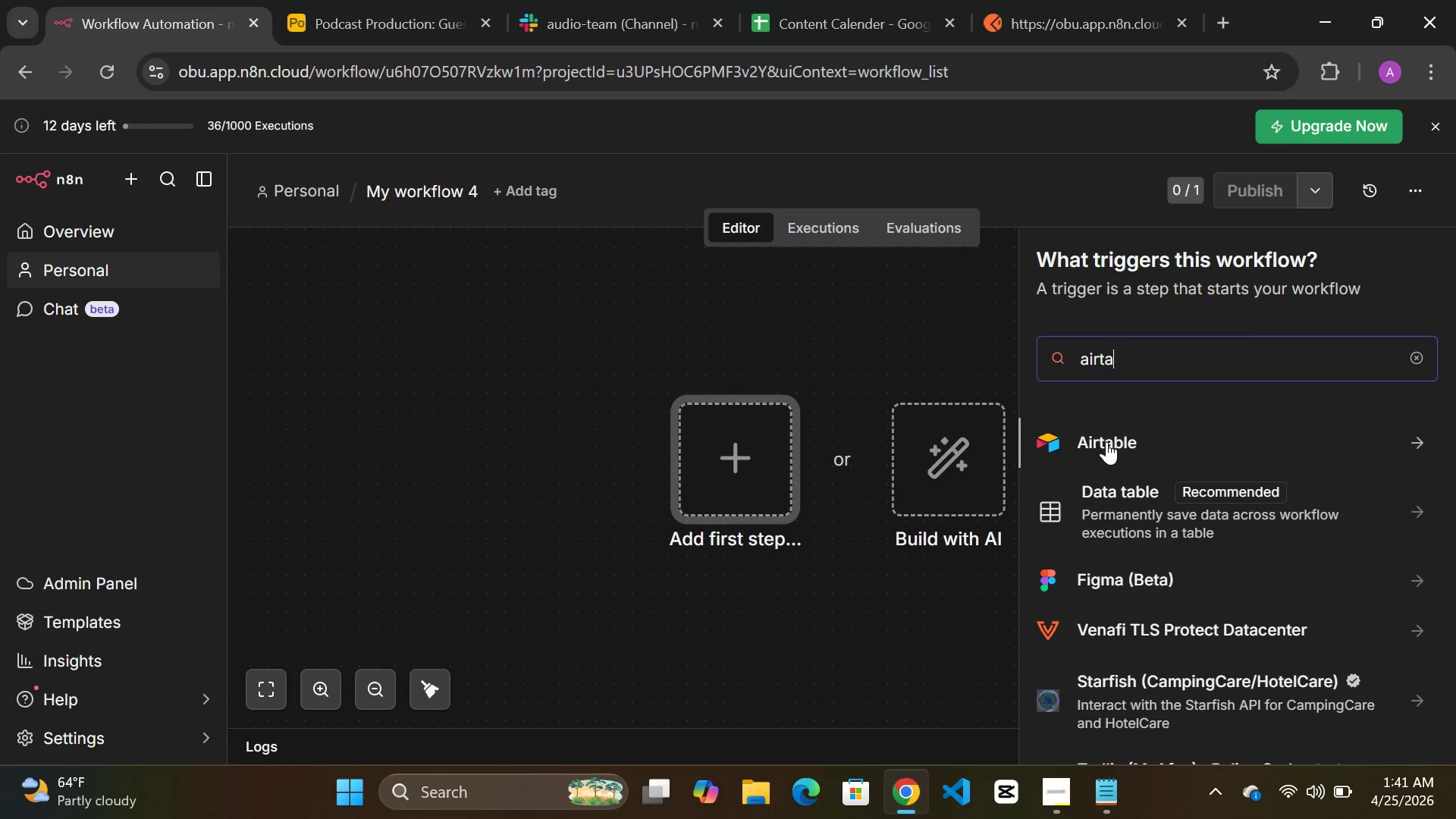 
double_click([1103, 443])
 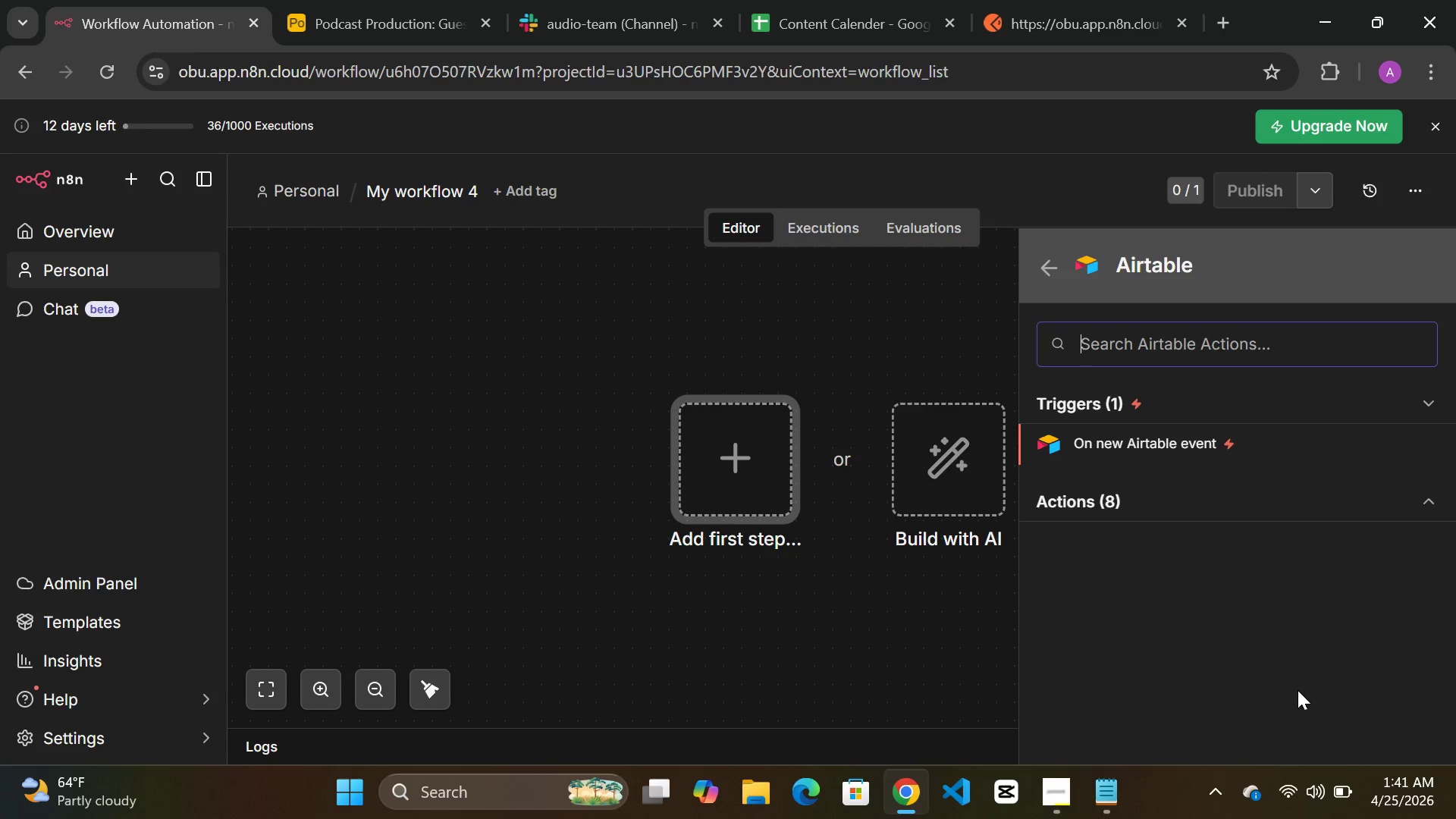 
mouse_move([1323, 773])
 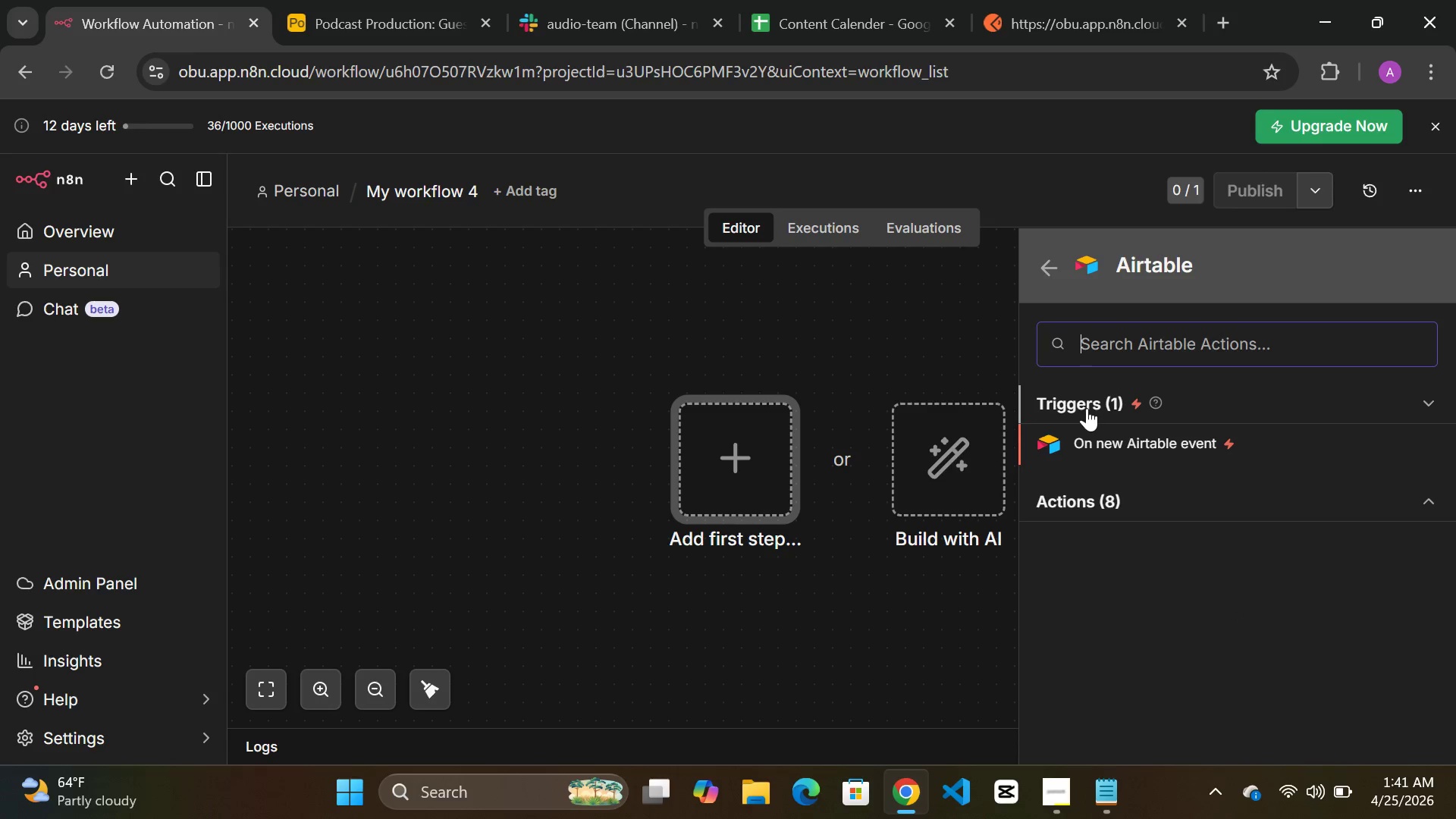 
left_click([1085, 401])
 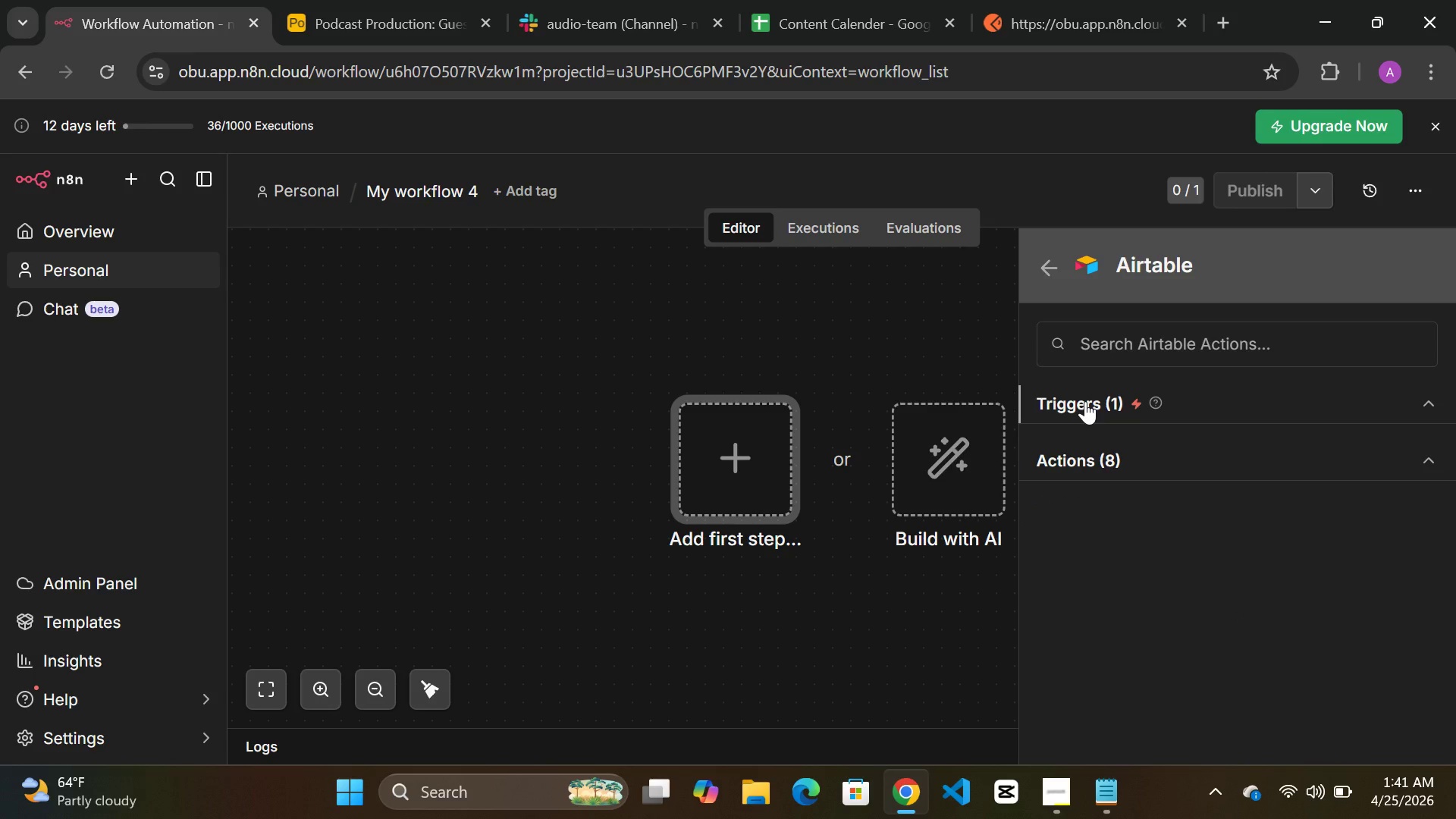 
left_click([1085, 401])
 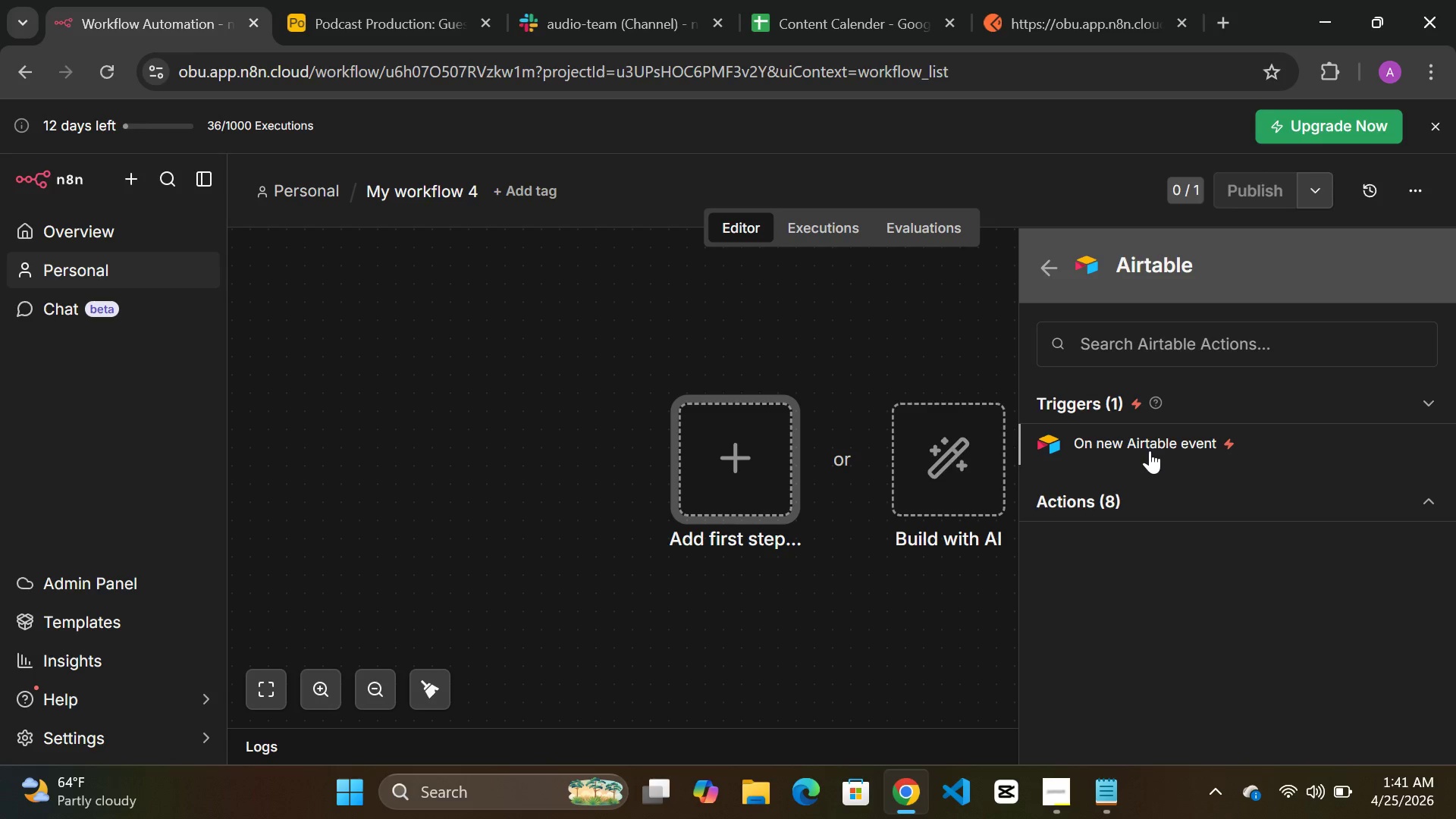 
wait(10.59)
 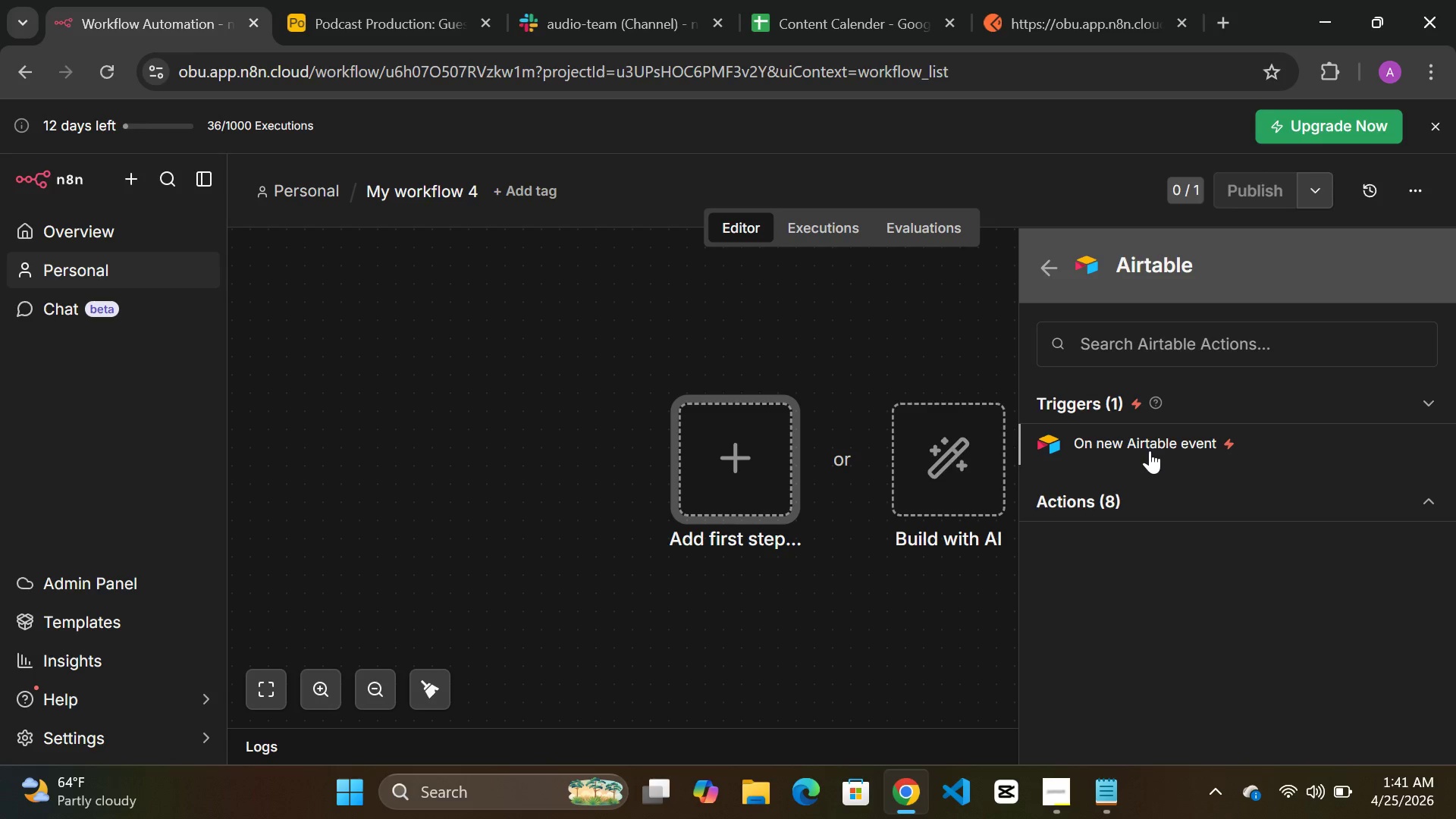 
left_click([1147, 447])
 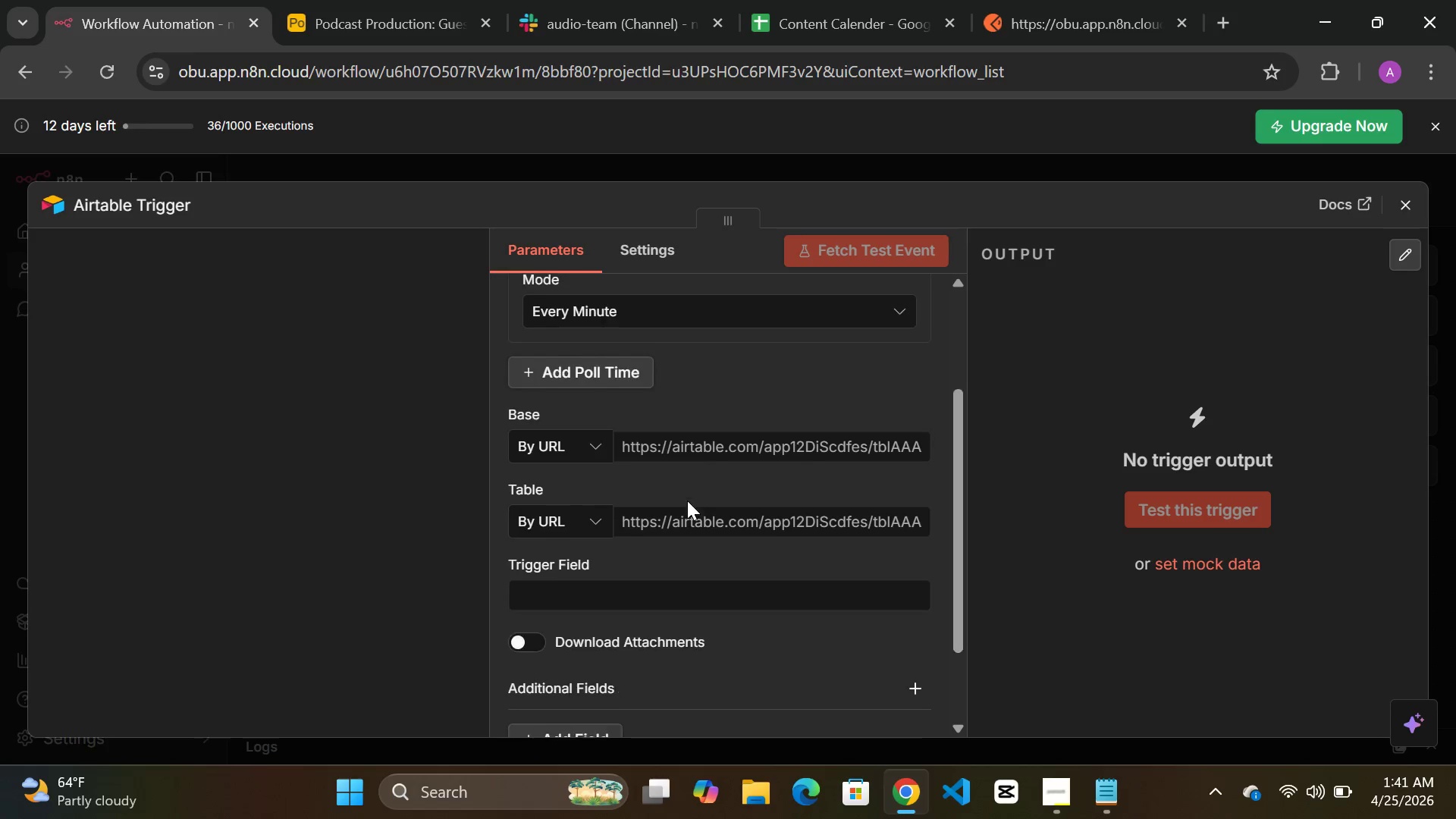 
wait(5.75)
 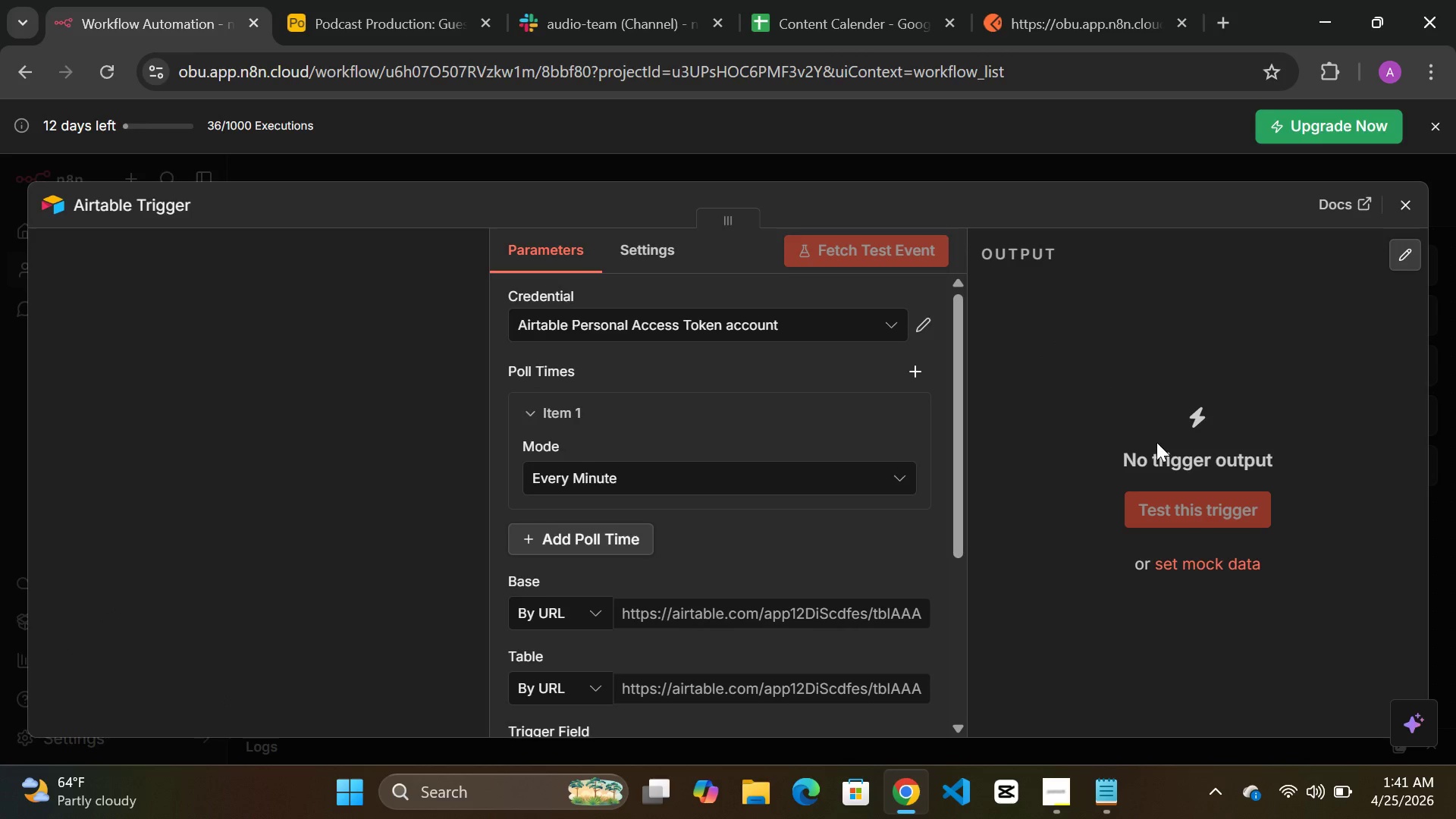 
left_click([595, 438])
 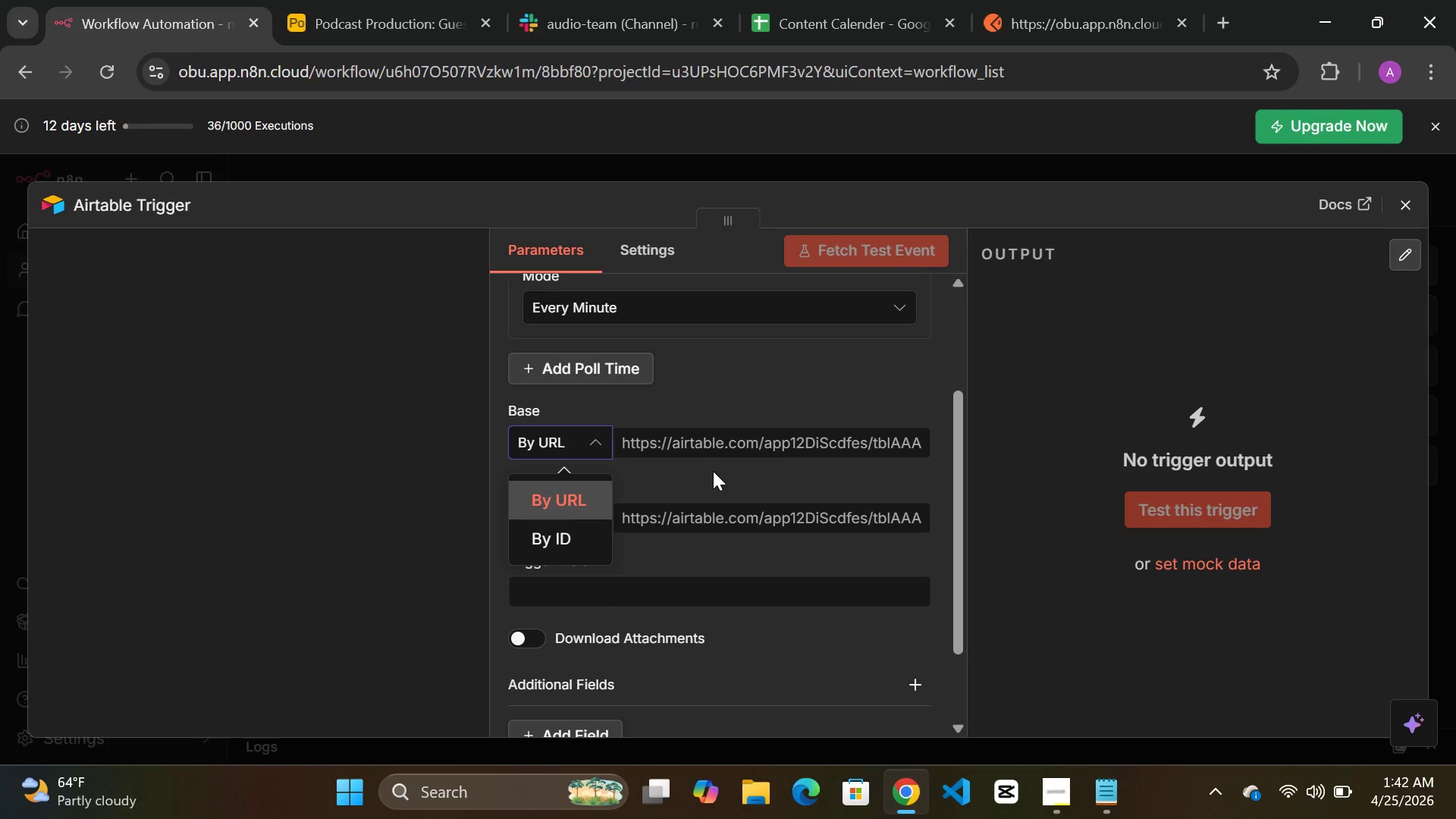 
left_click([713, 471])
 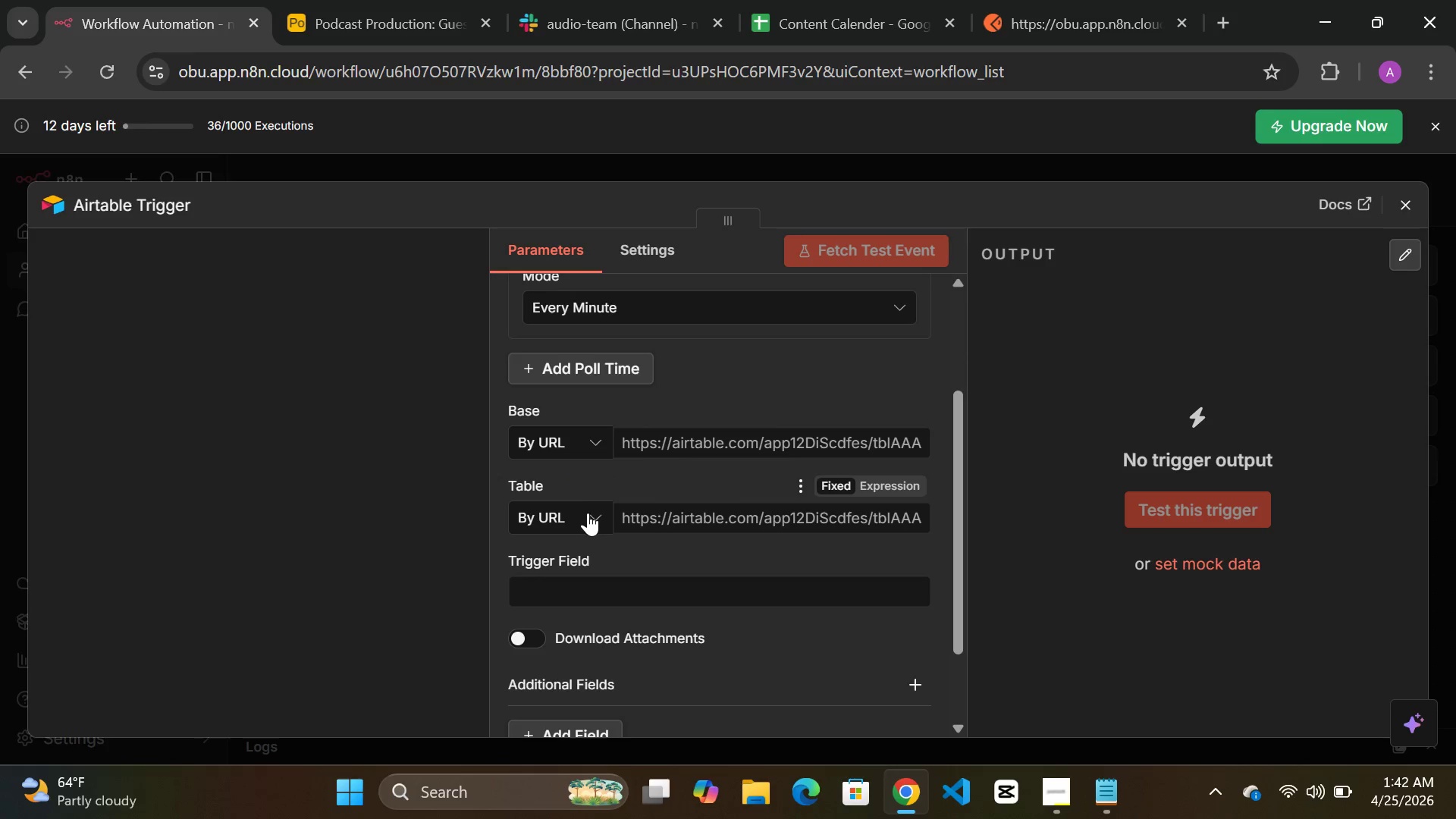 
left_click([587, 514])
 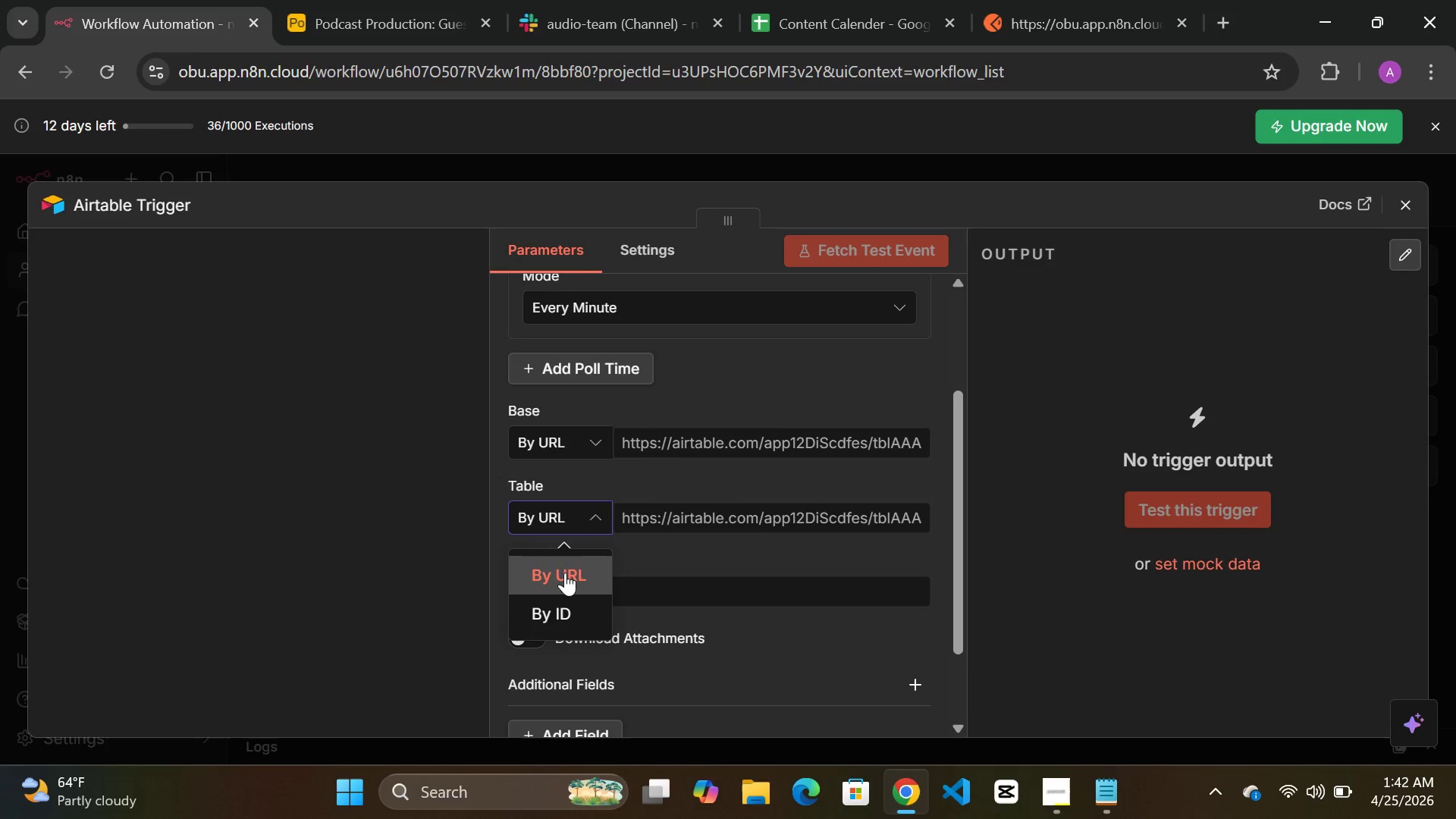 
left_click([583, 568])
 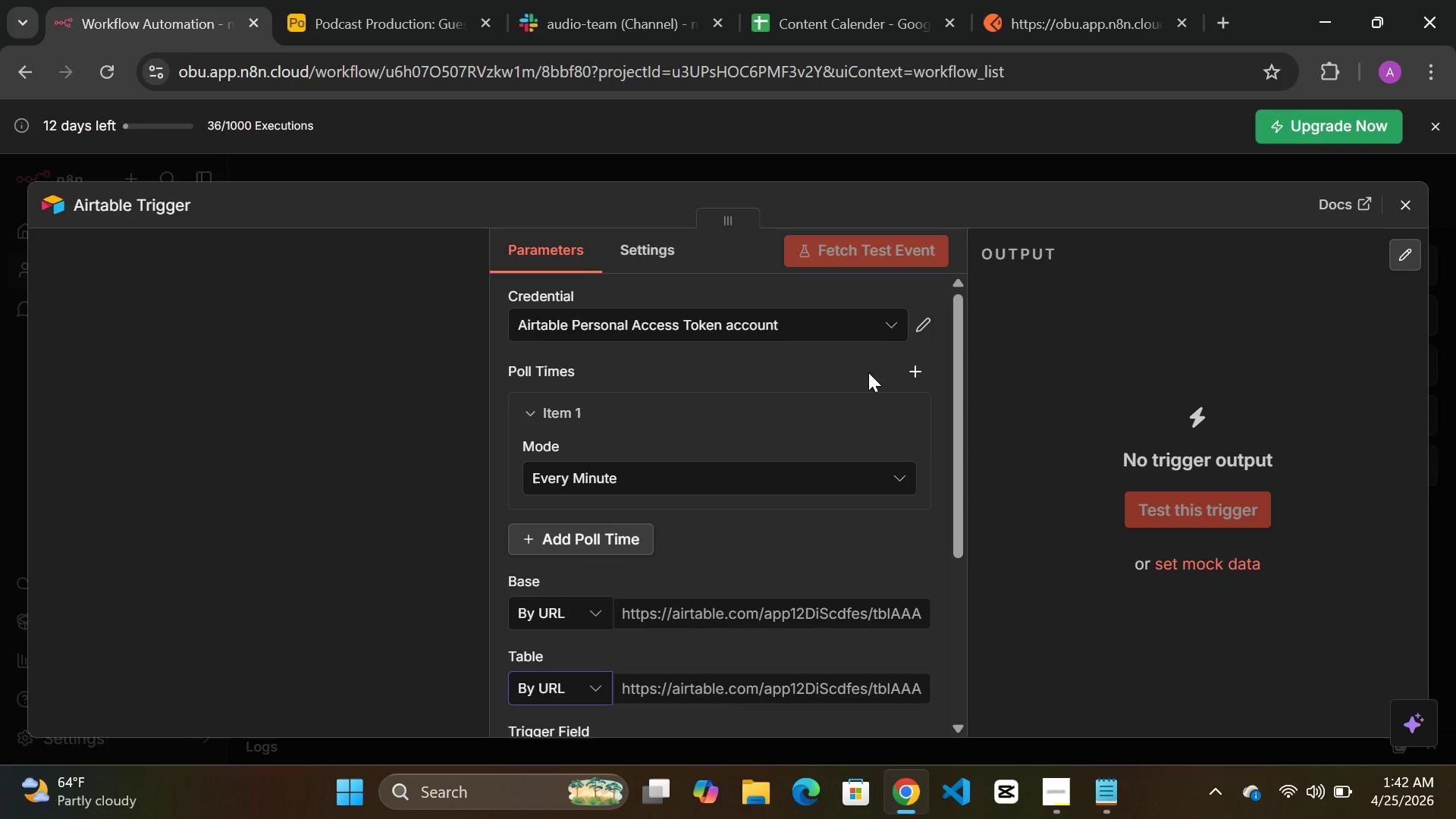 
wait(24.45)
 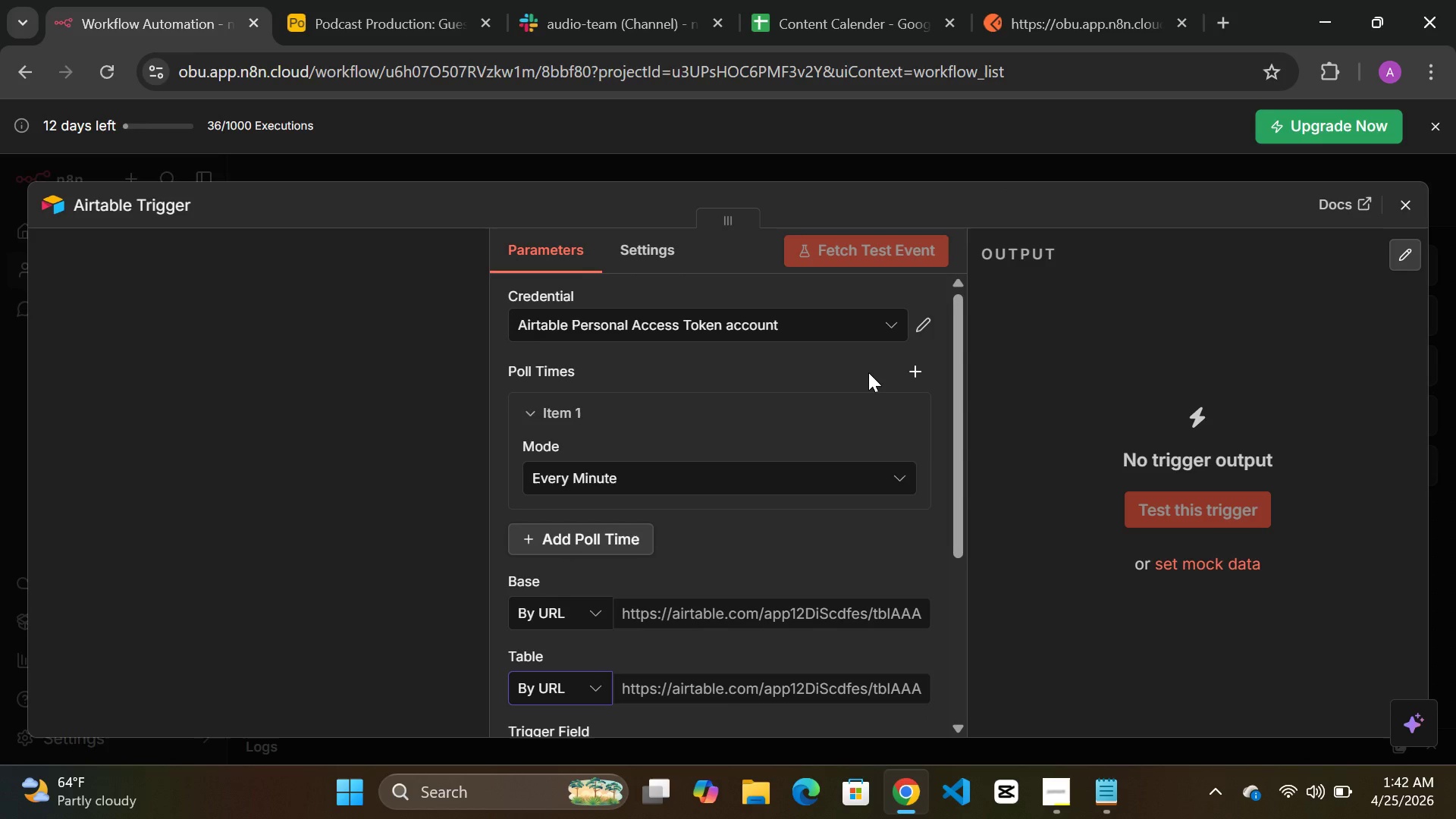 
left_click([1219, 26])
 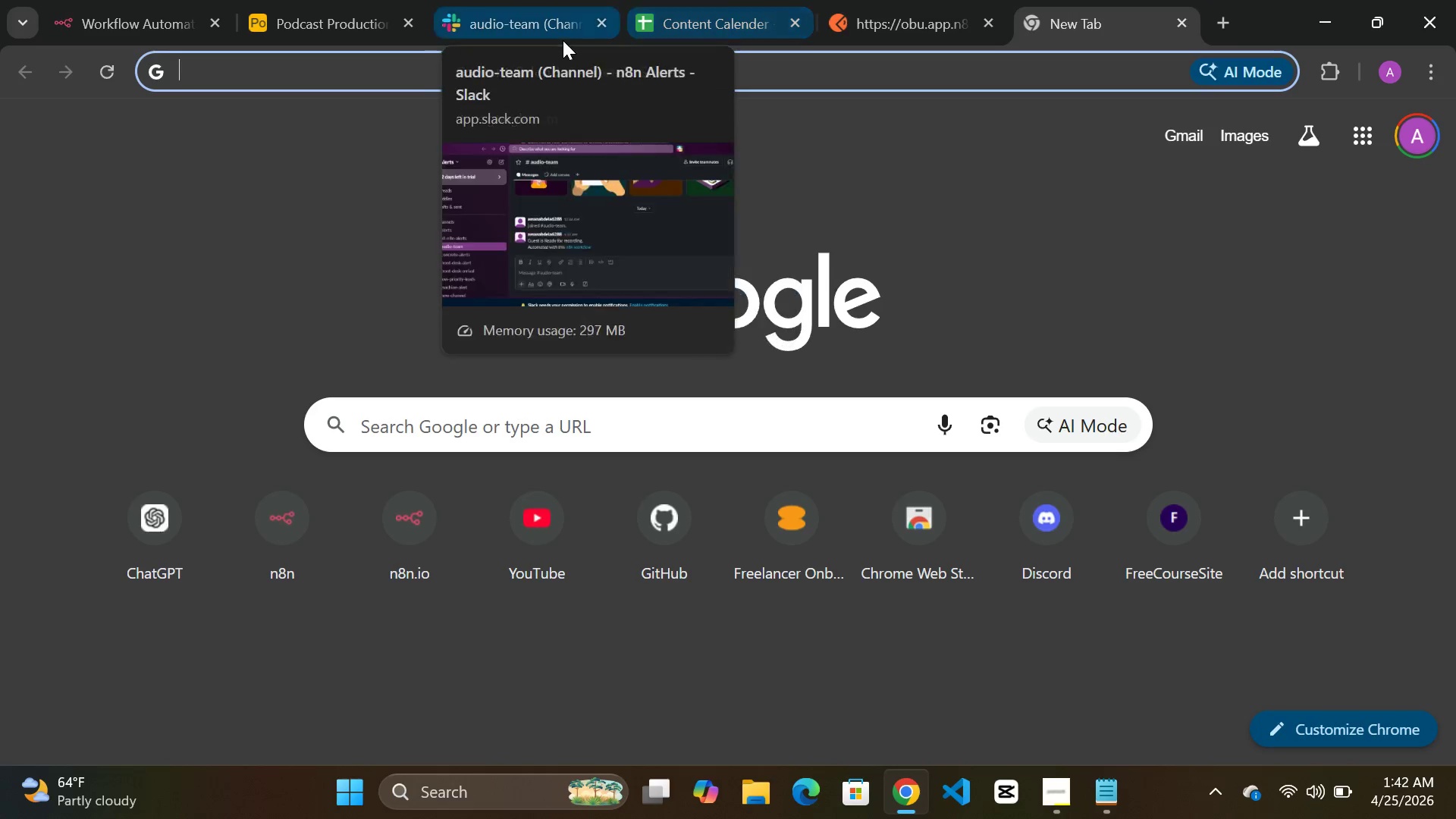 
double_click([335, 30])
 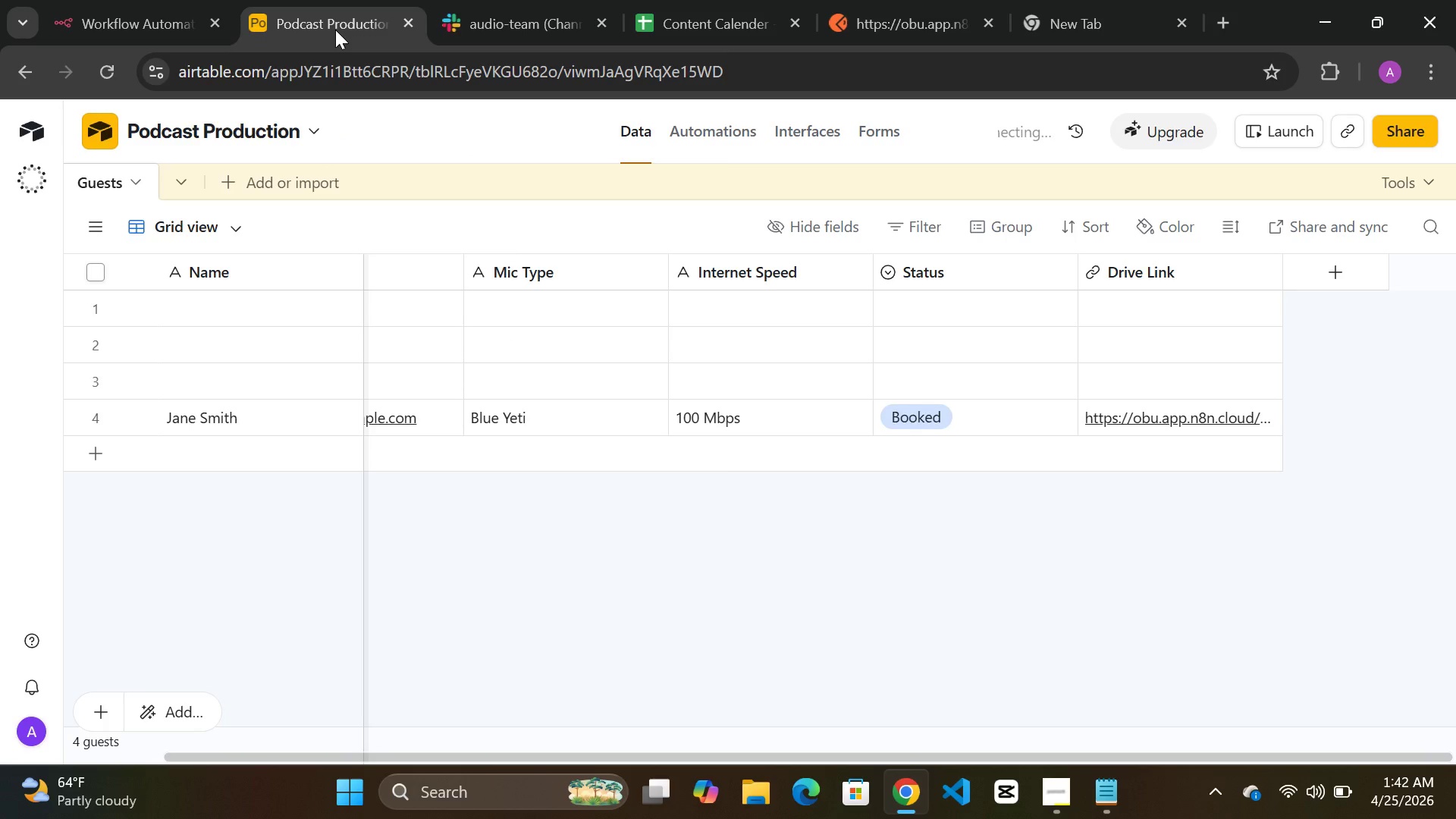 
wait(8.89)
 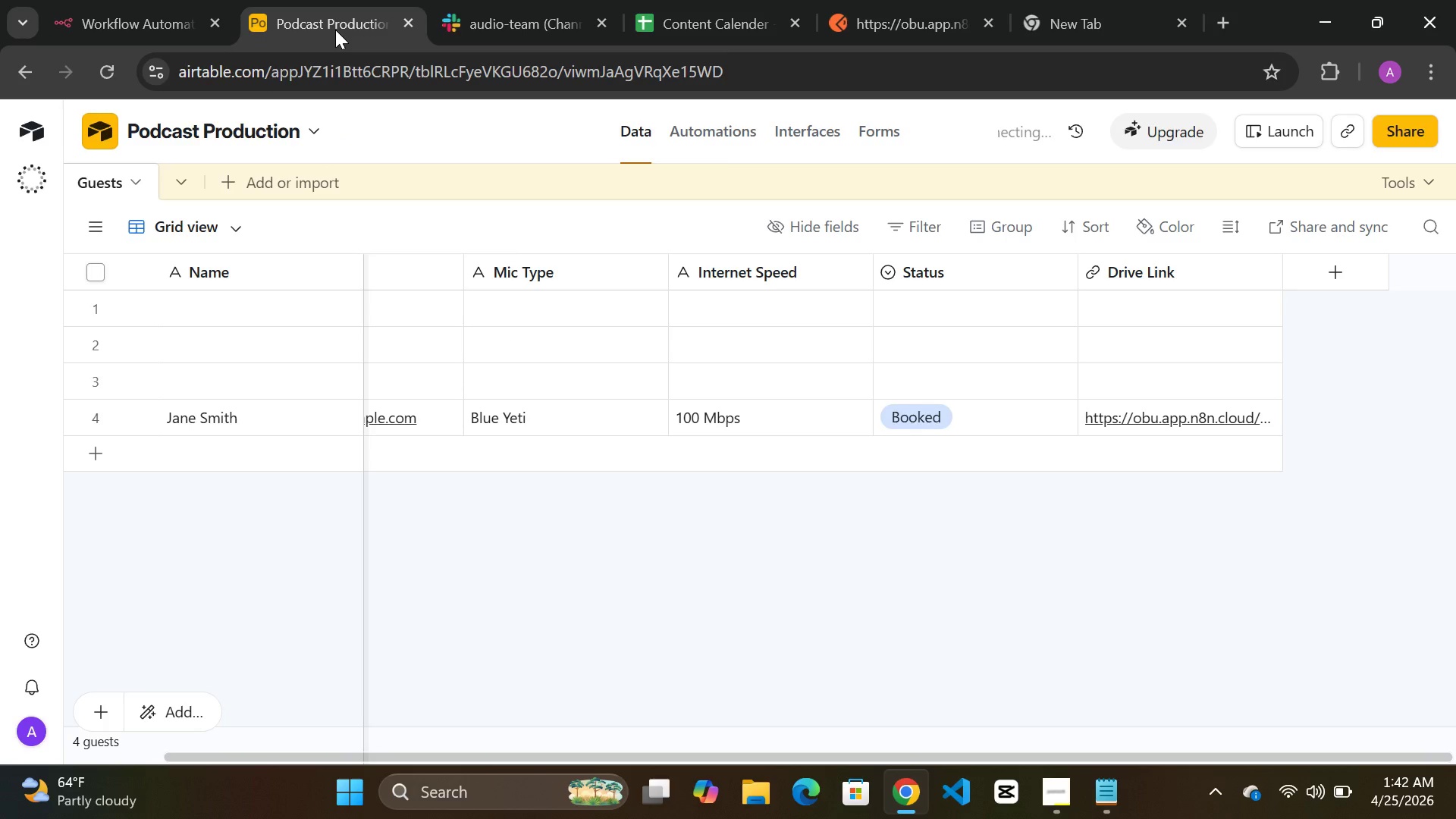 
left_click_drag(start_coordinate=[410, 70], to_coordinate=[274, 80])
 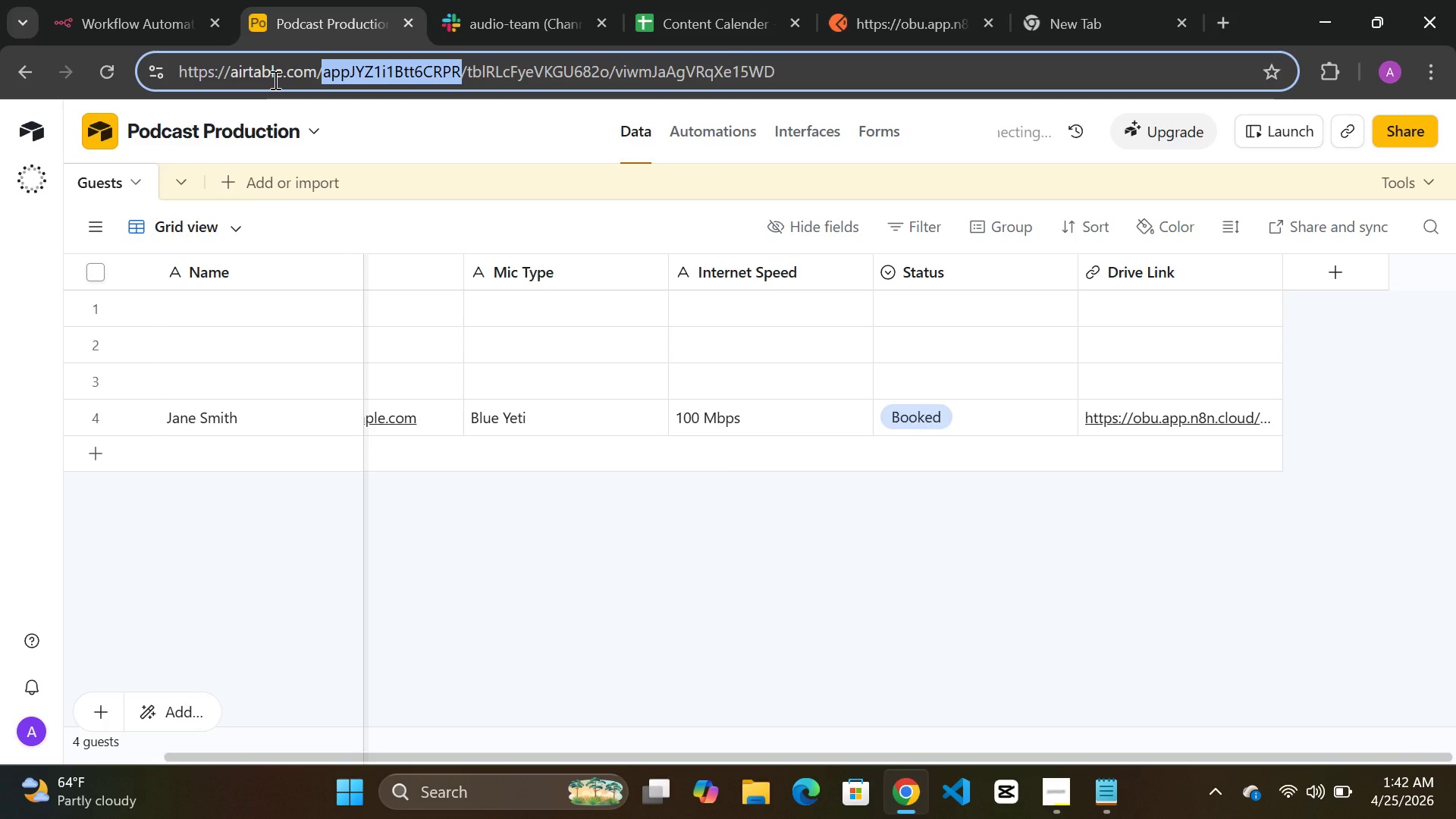 
key(Control+C)
 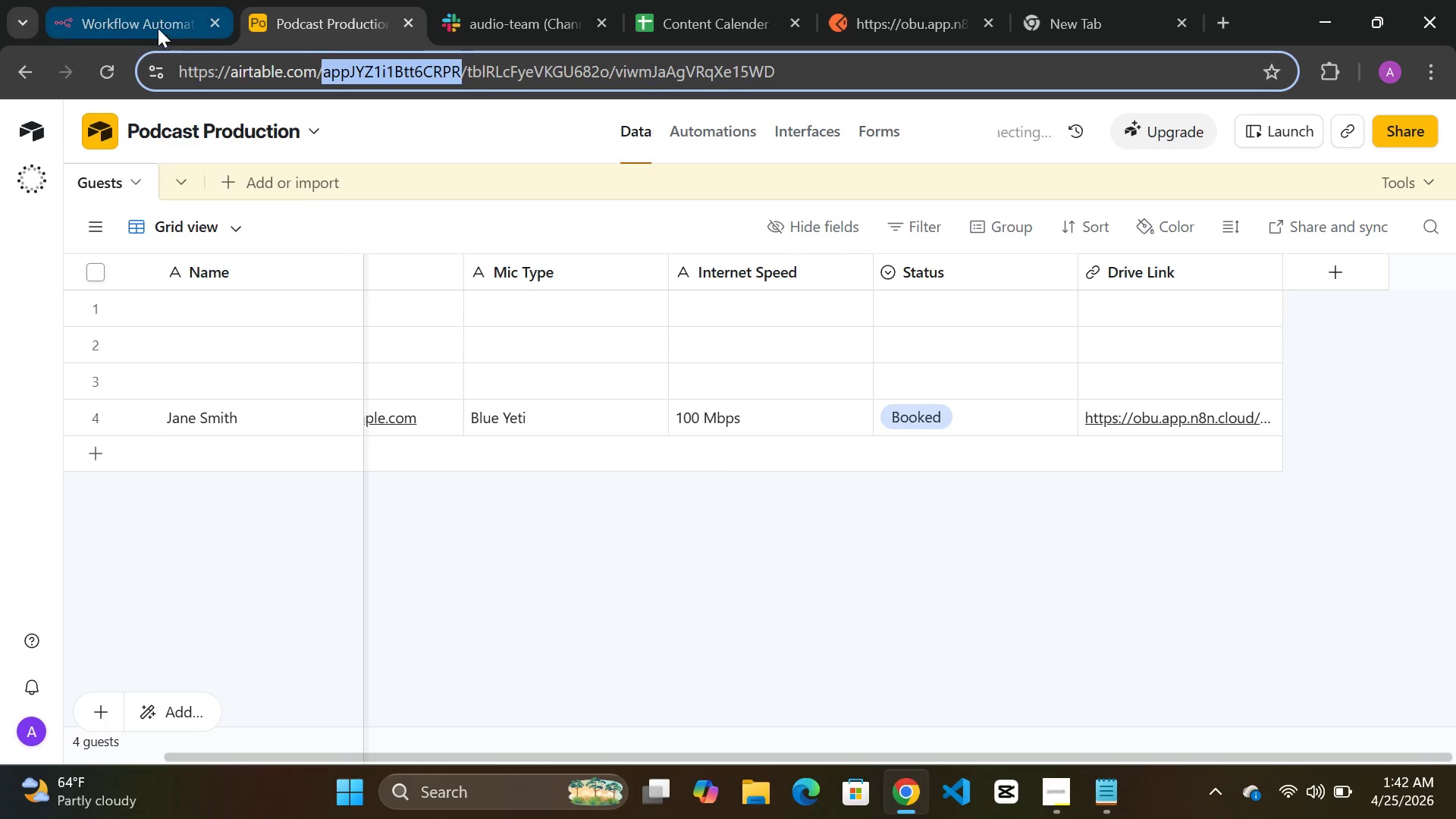 
left_click([152, 27])
 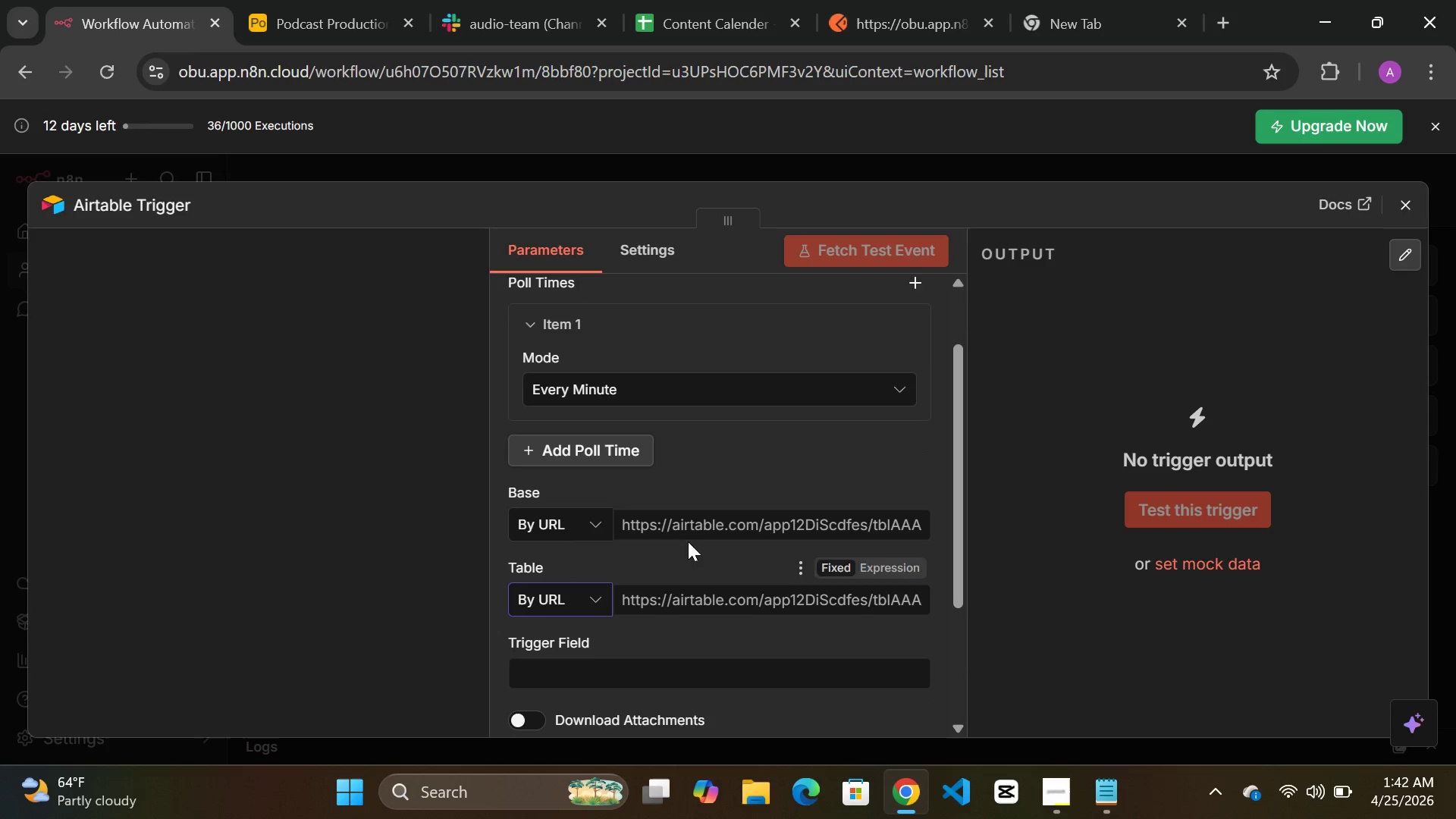 
left_click([710, 526])
 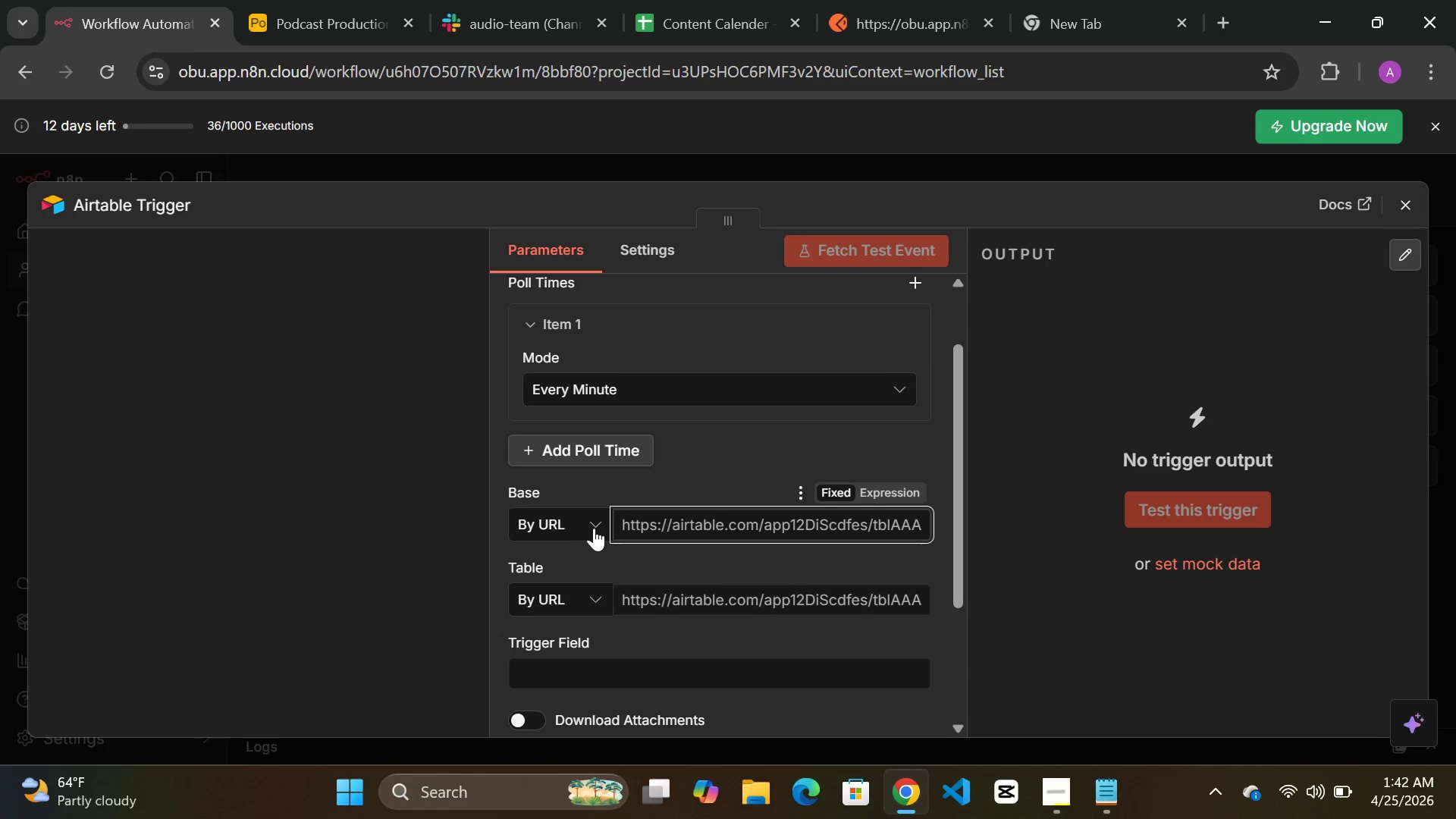 
left_click([592, 527])
 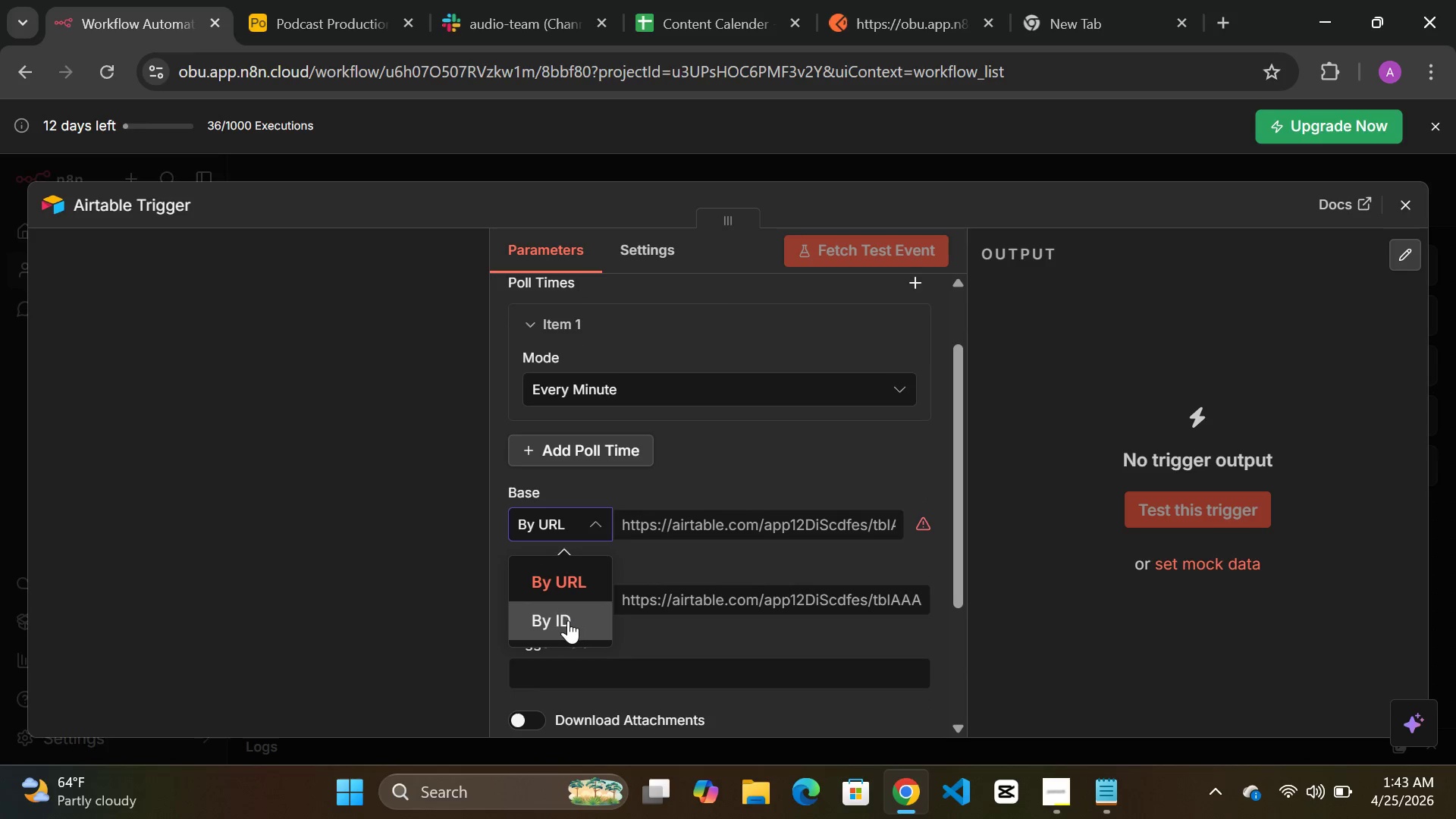 
left_click([567, 620])
 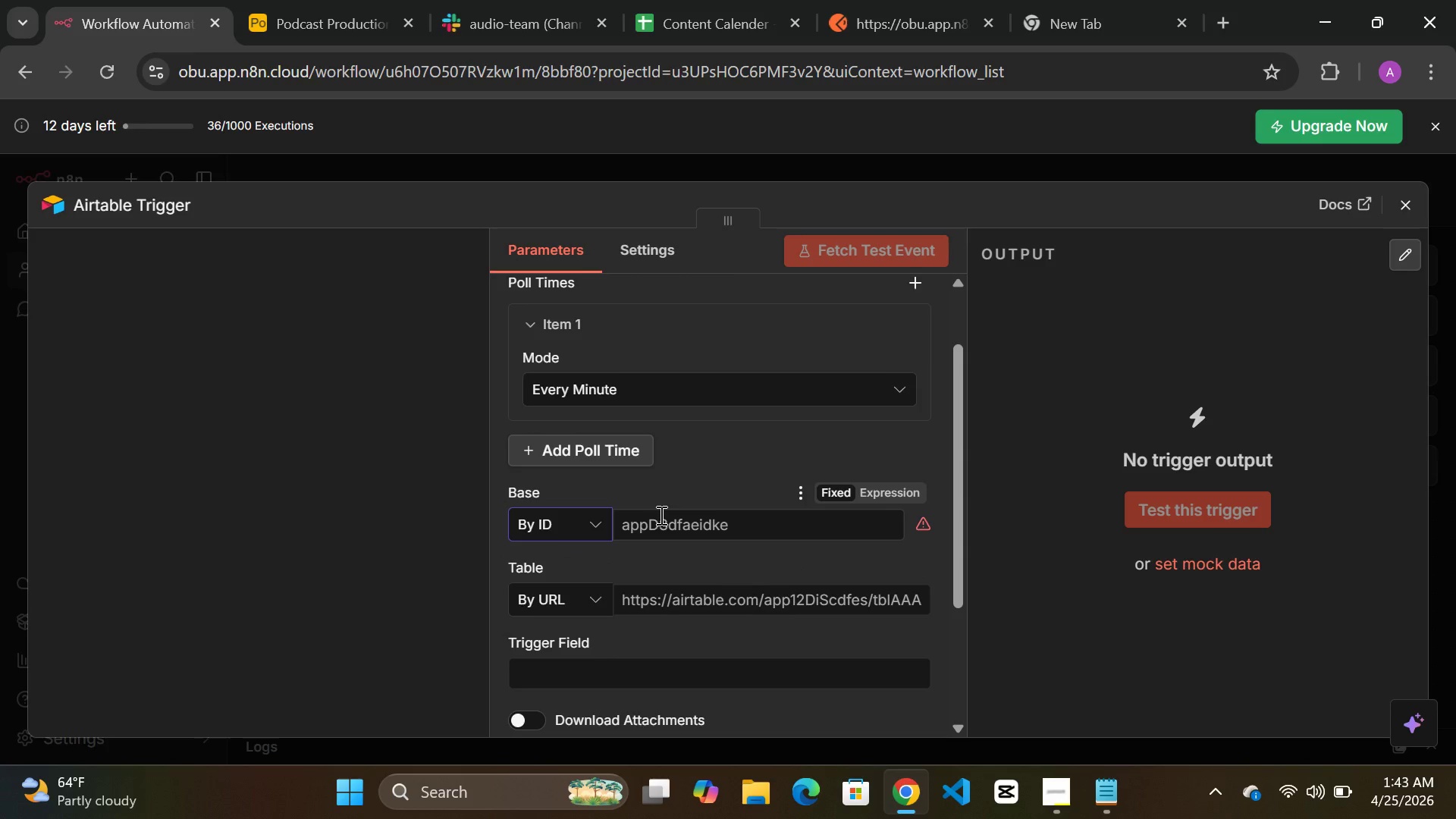 
left_click([660, 515])
 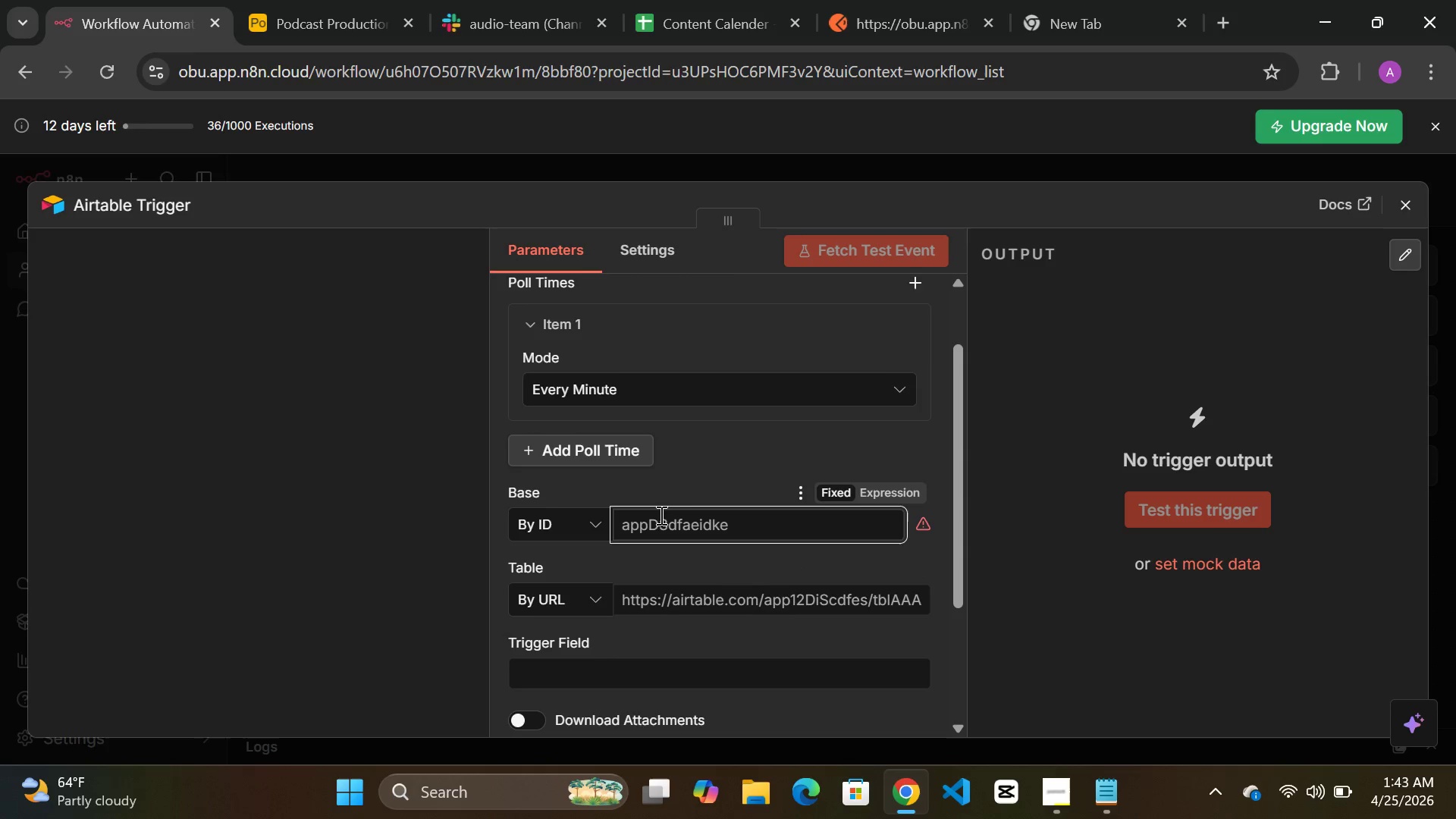 
key(Control+V)
 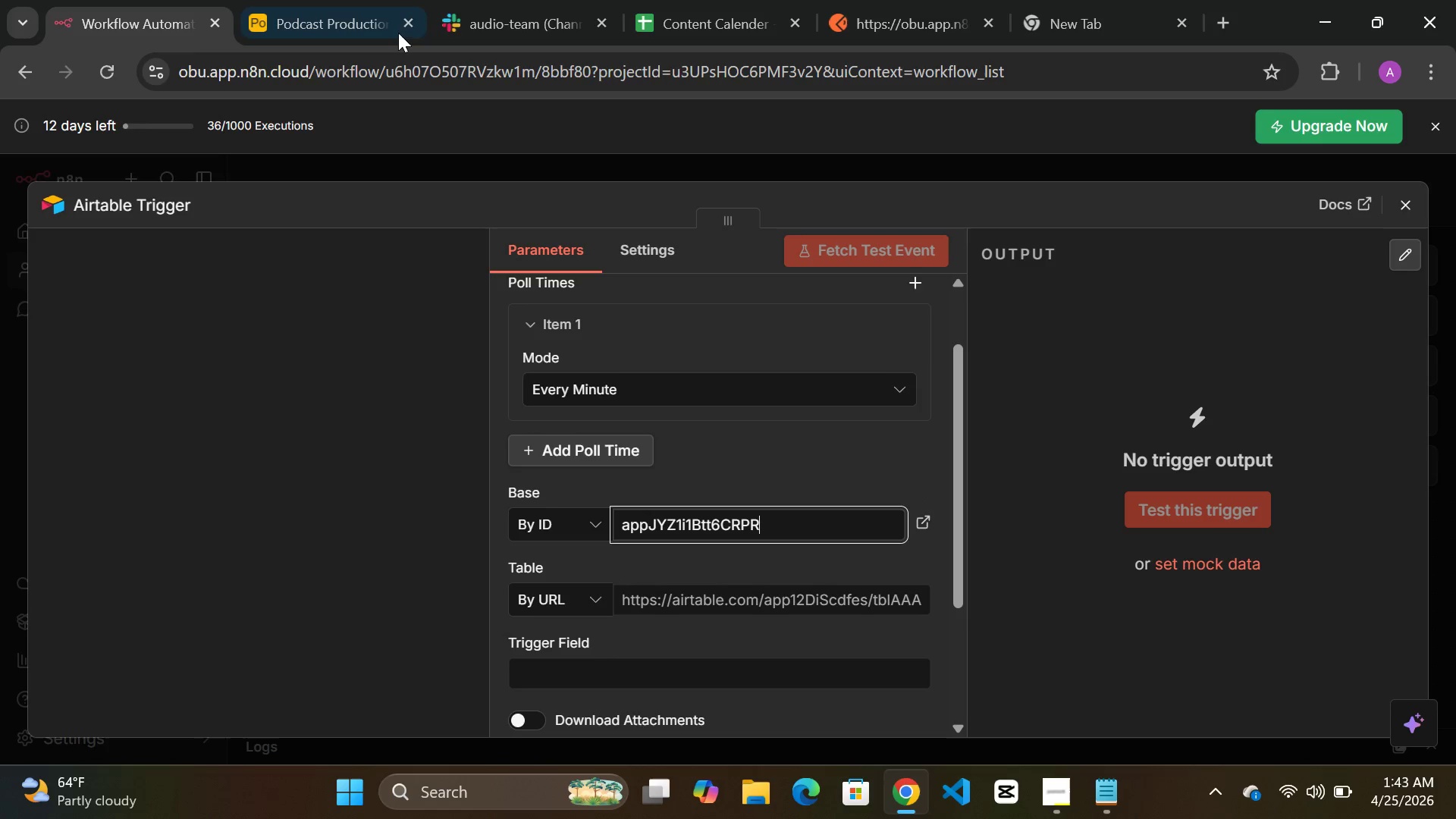 
left_click([331, 18])
 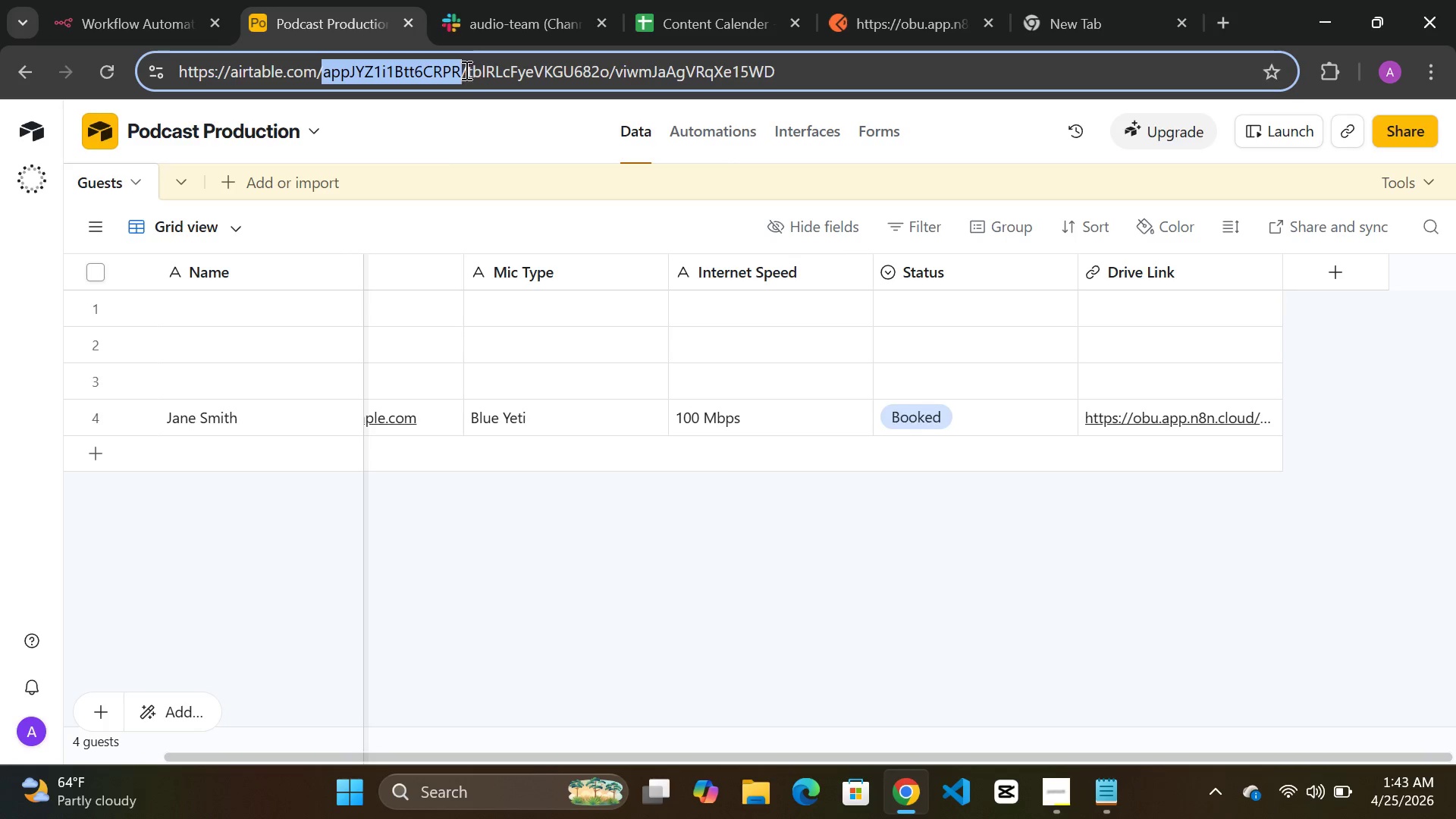 
left_click([464, 71])
 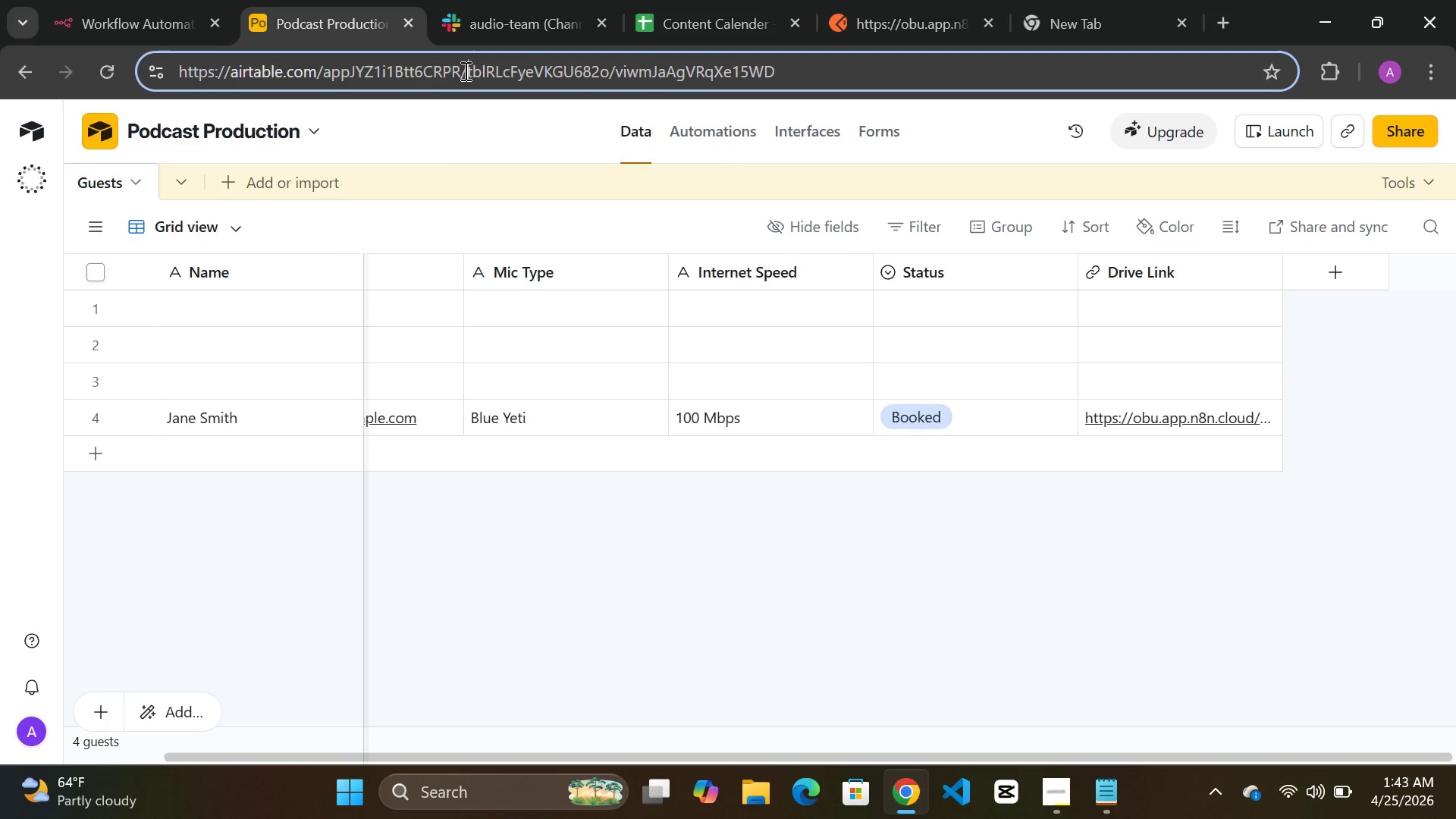 
left_click_drag(start_coordinate=[464, 71], to_coordinate=[607, 73])
 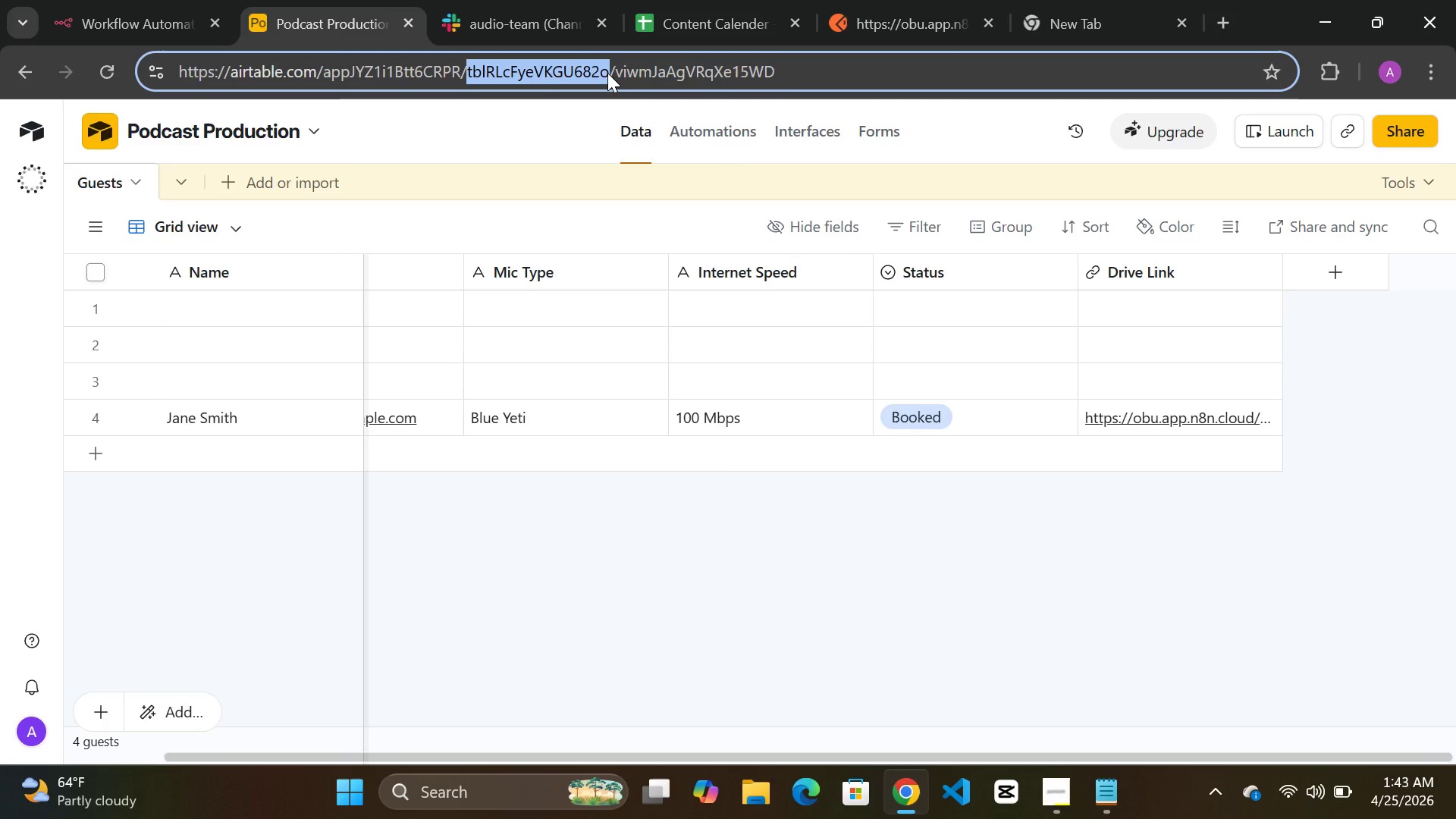 
key(Control+C)
 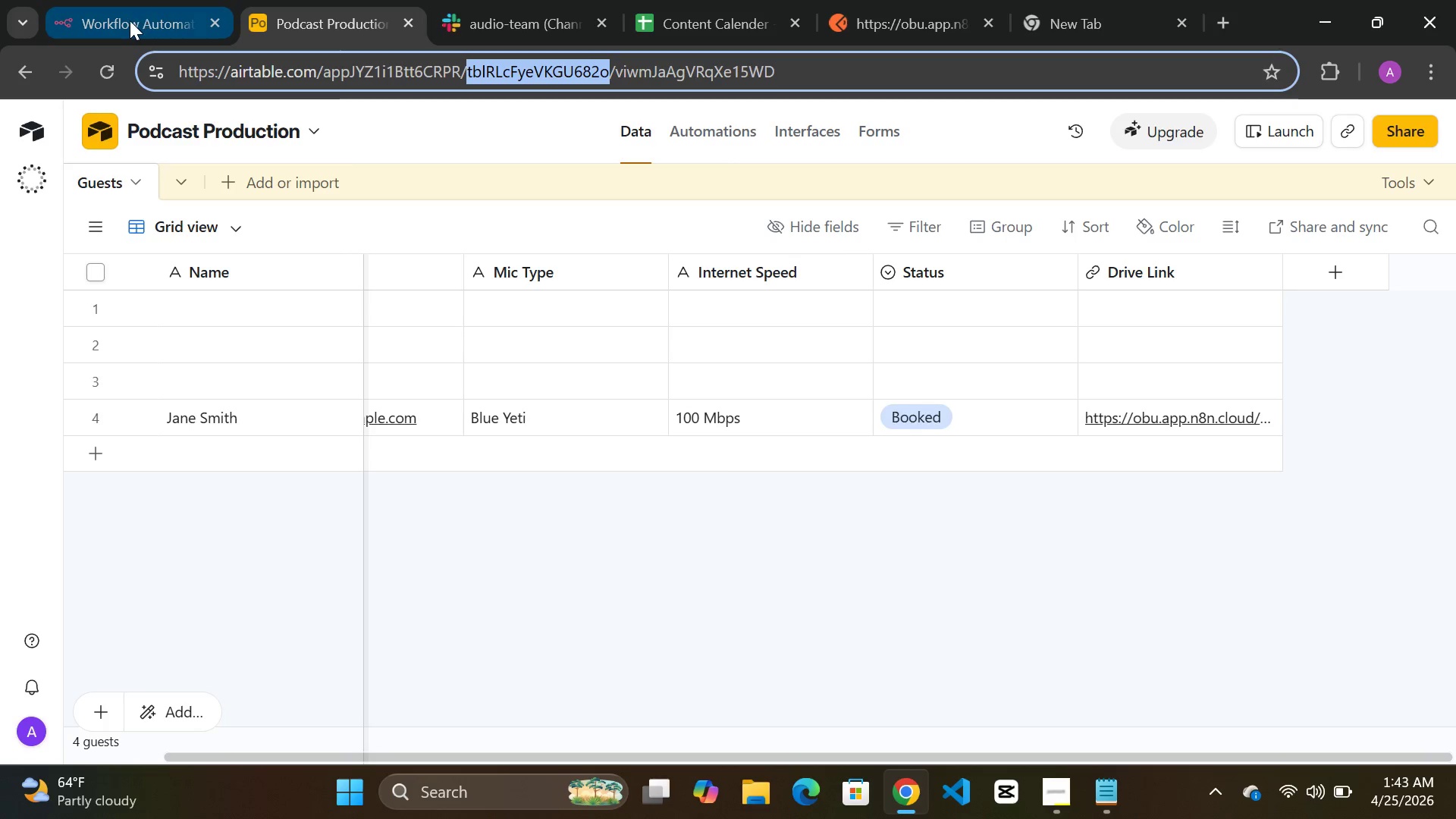 
left_click([130, 20])
 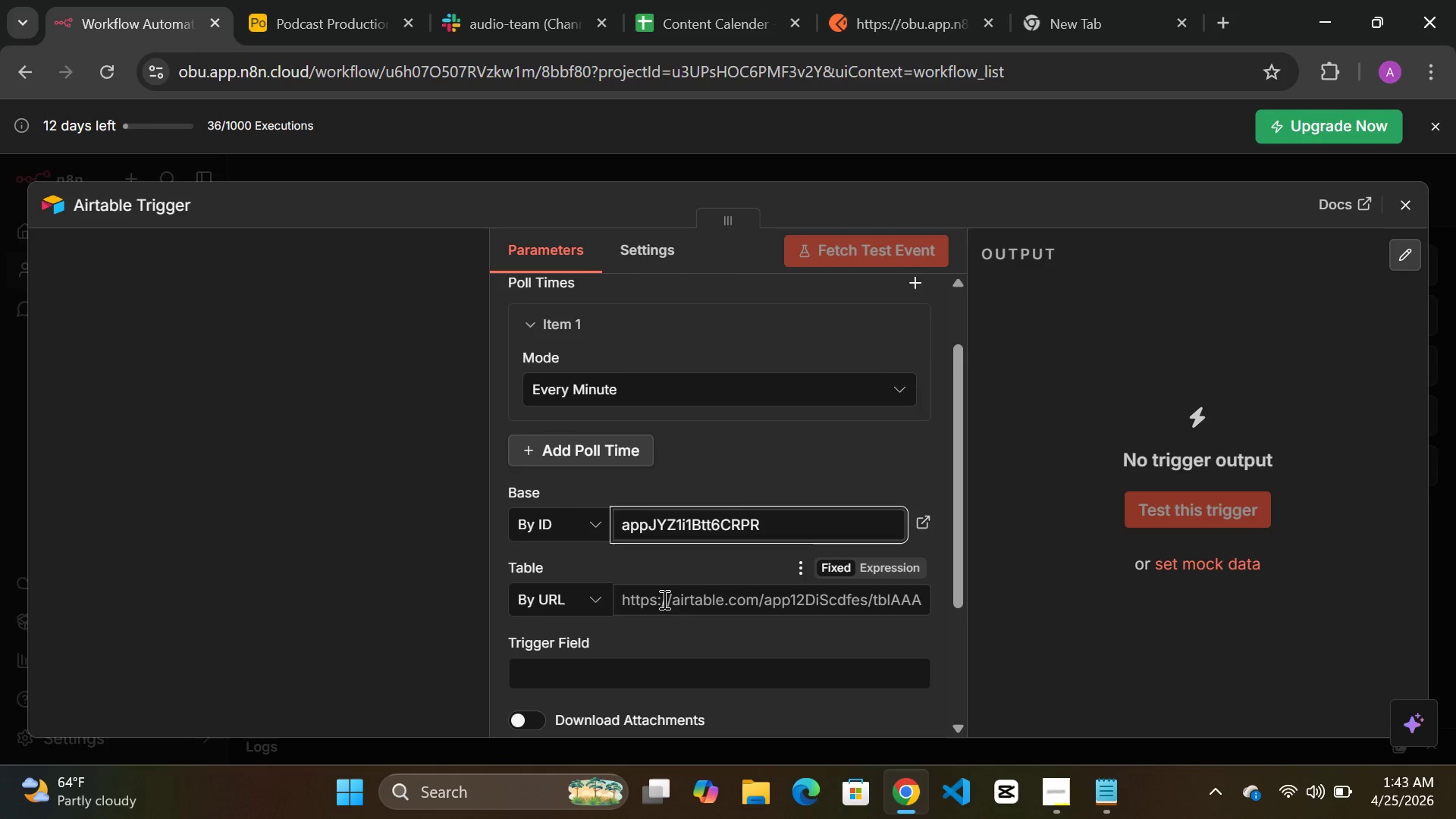 
double_click([663, 599])
 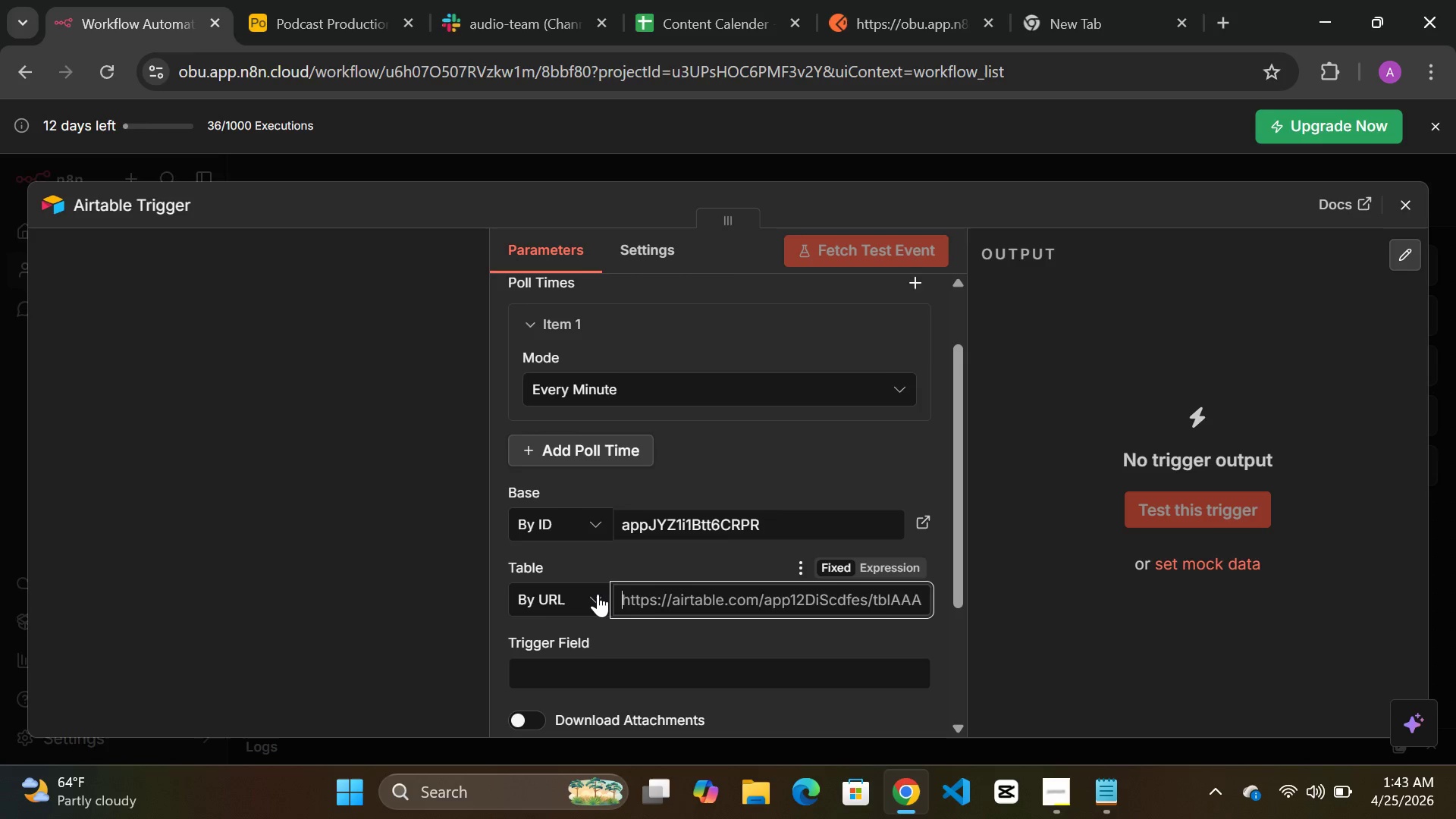 
left_click([598, 594])
 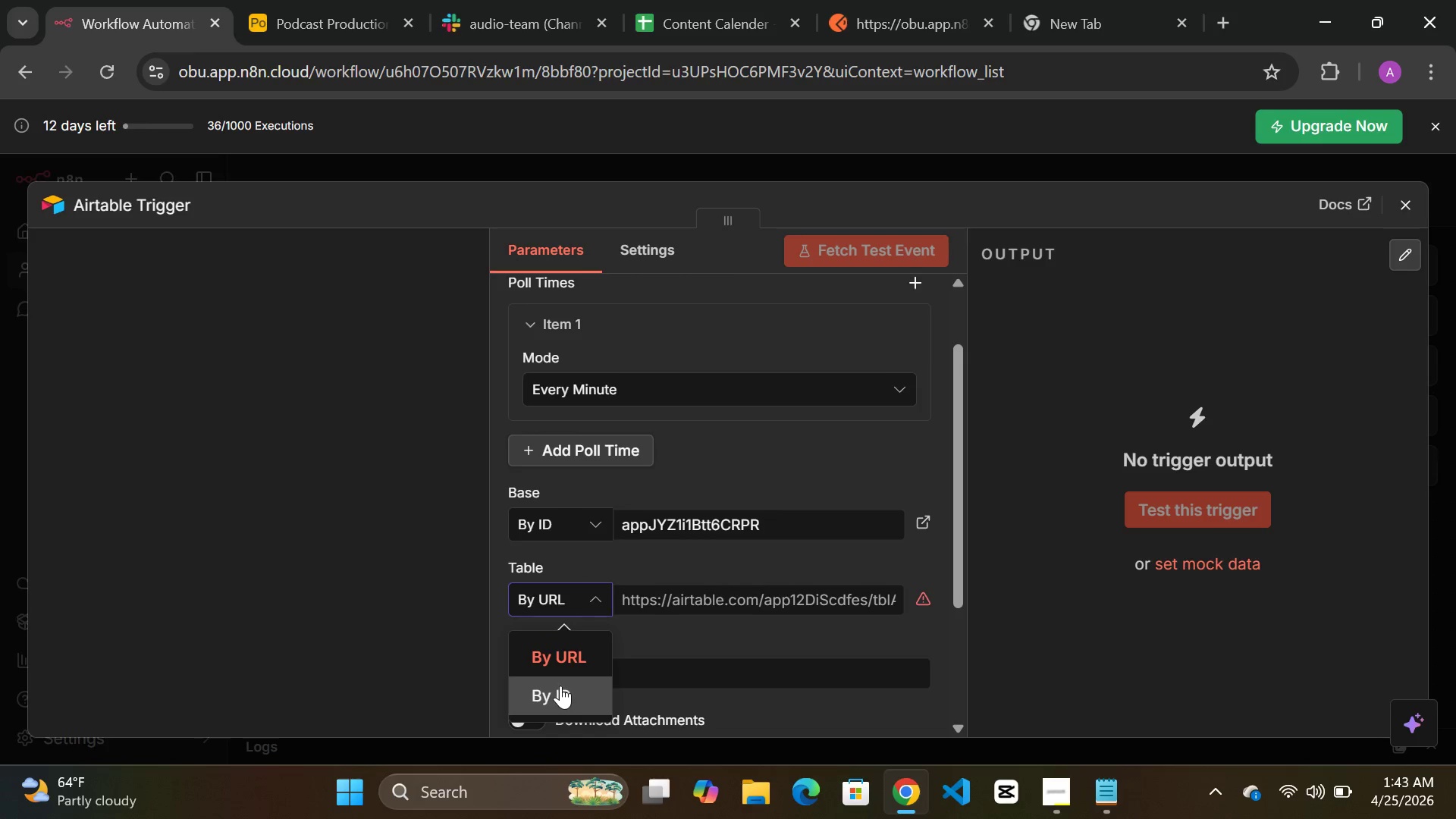 
left_click([560, 686])
 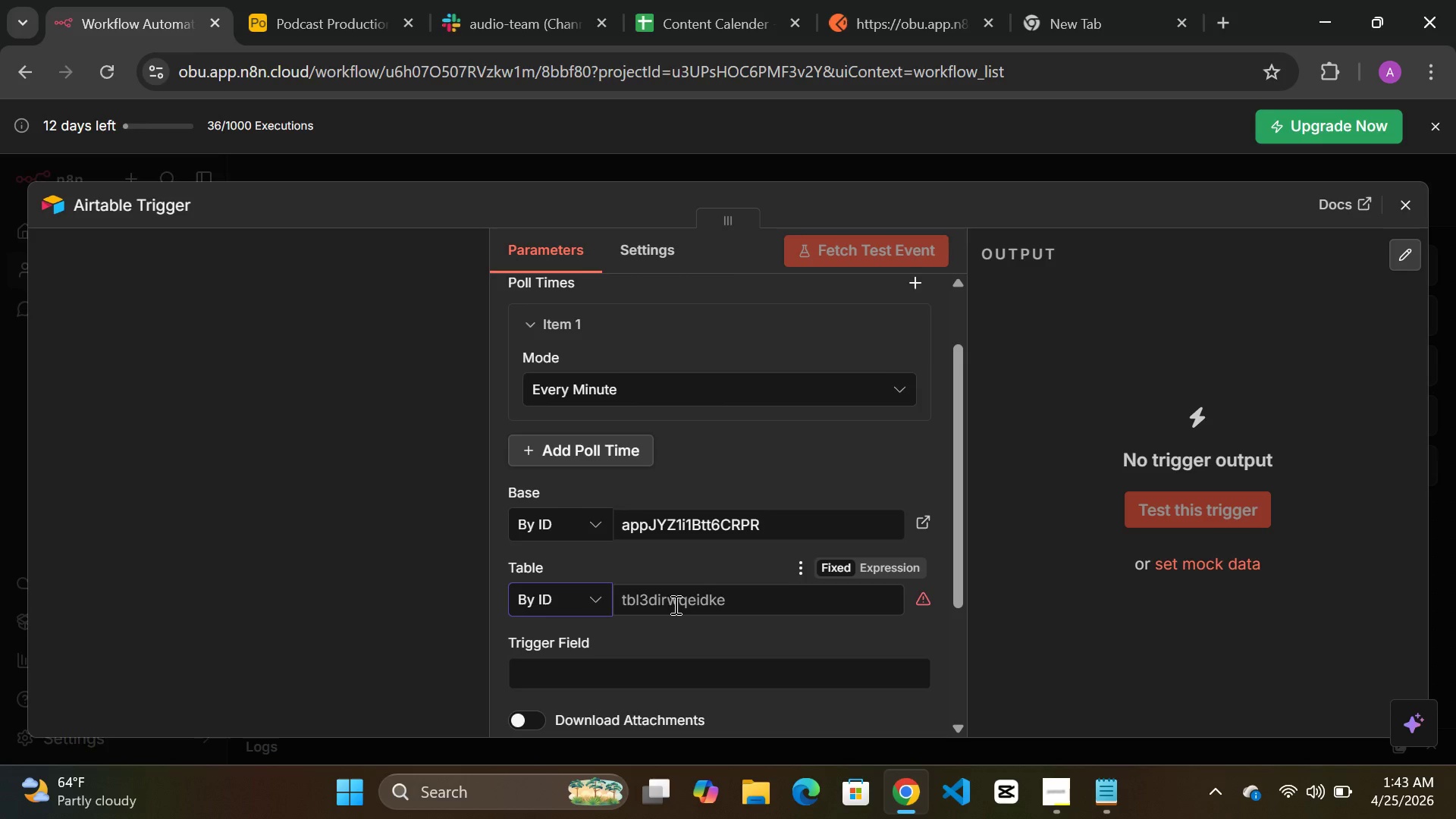 
left_click([673, 604])
 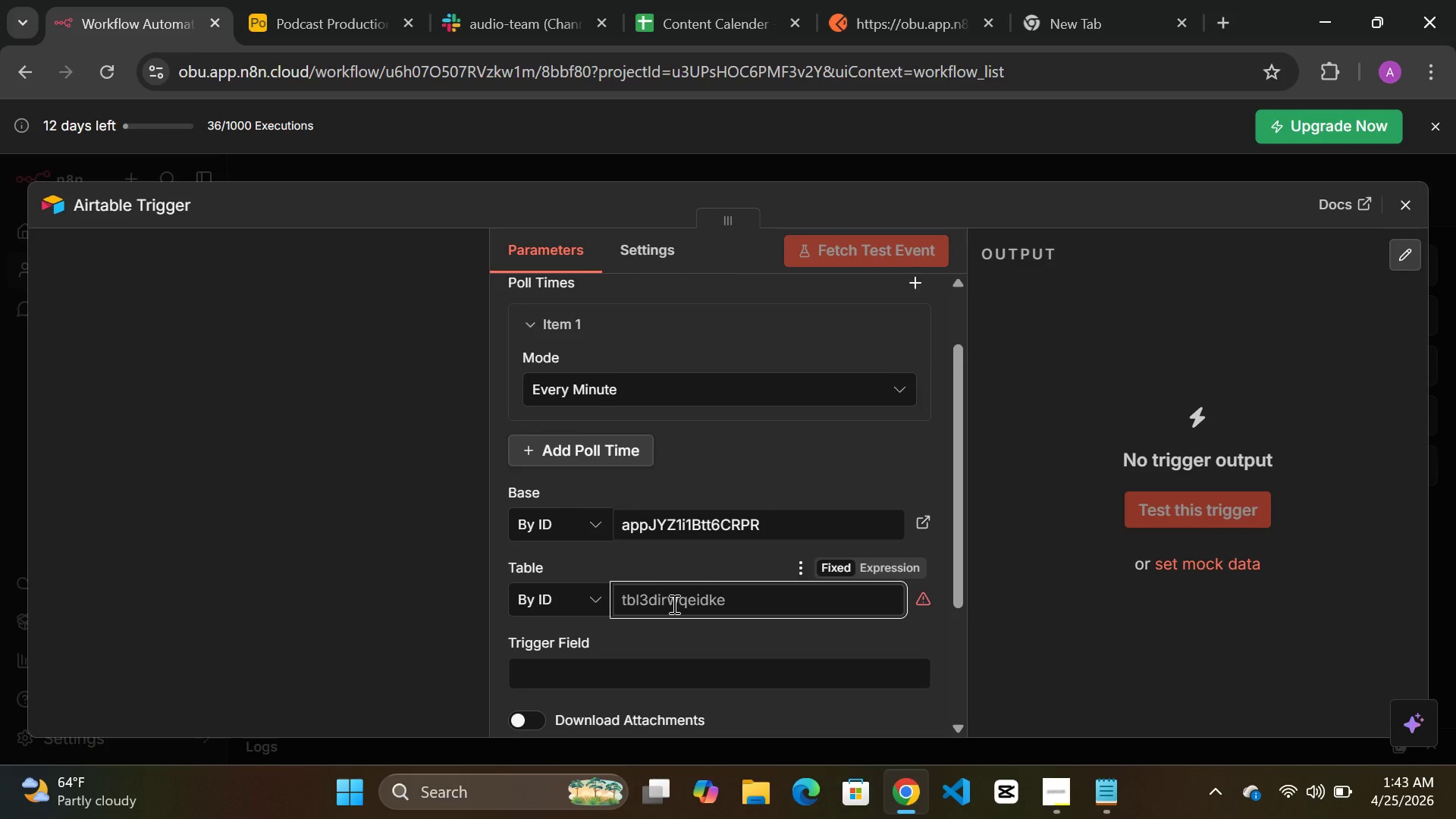 
key(Control+V)
 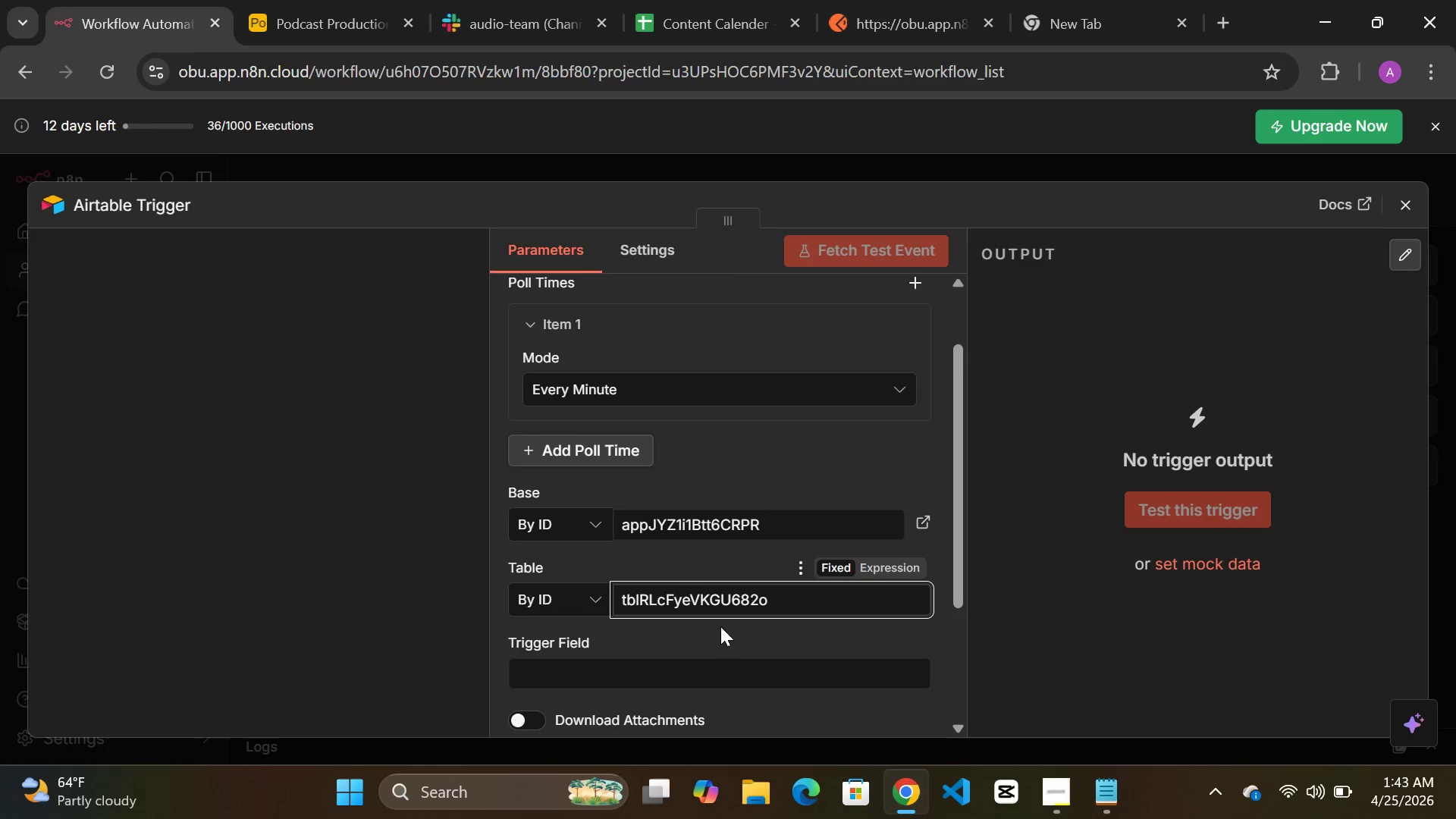 
mouse_move([700, 635])
 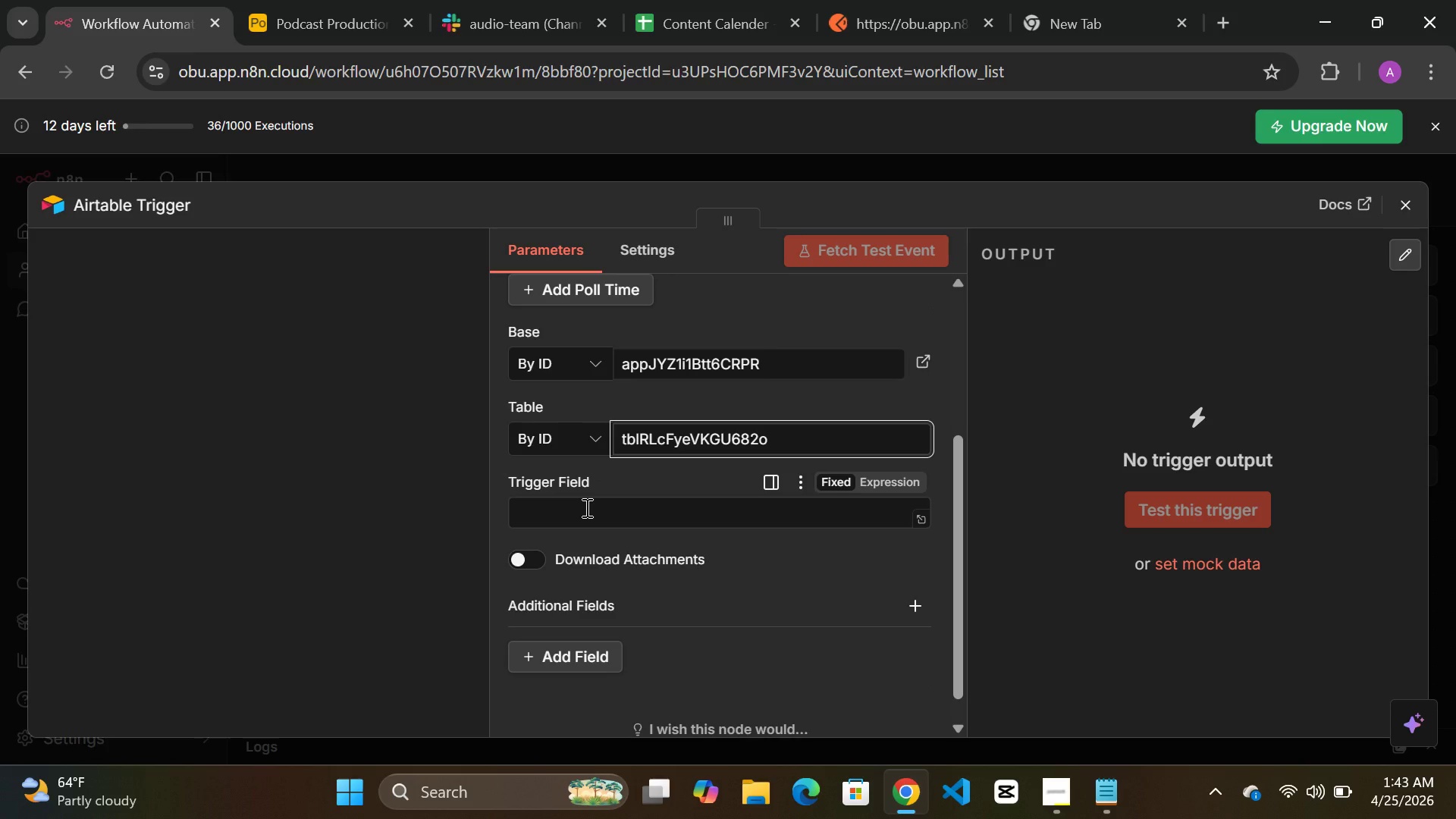 
left_click([585, 507])
 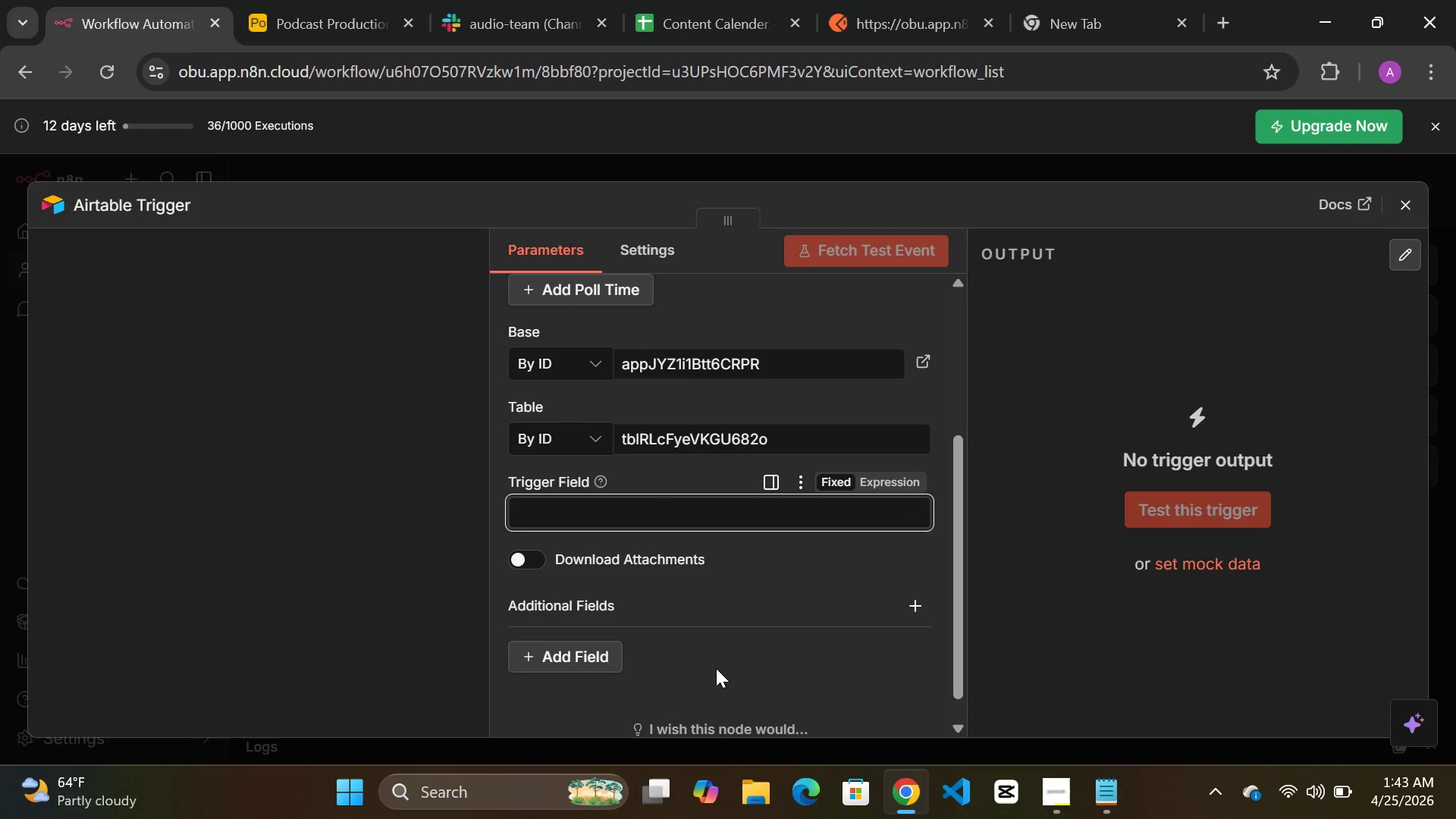 
wait(14.08)
 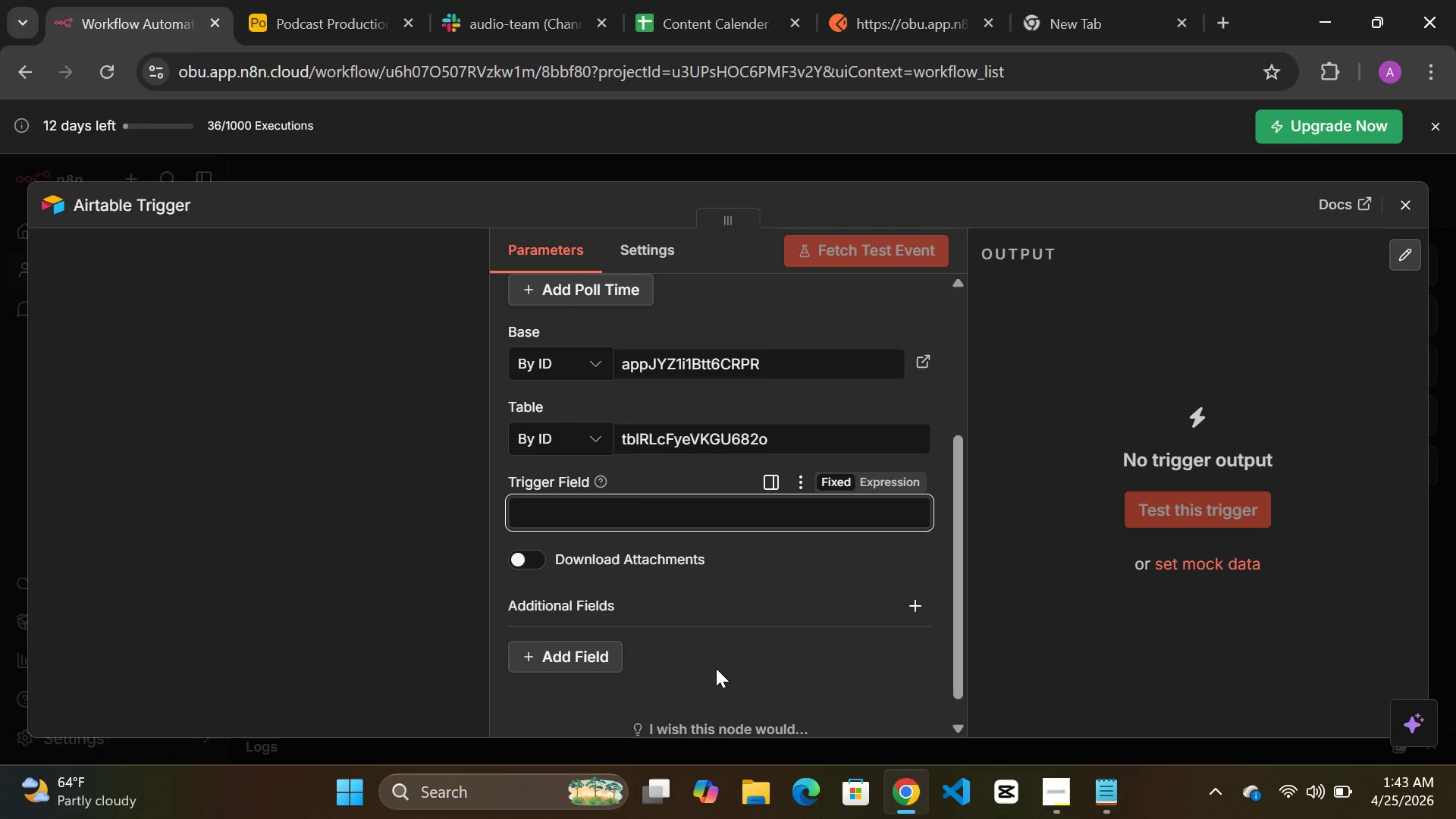 
left_click([563, 520])
 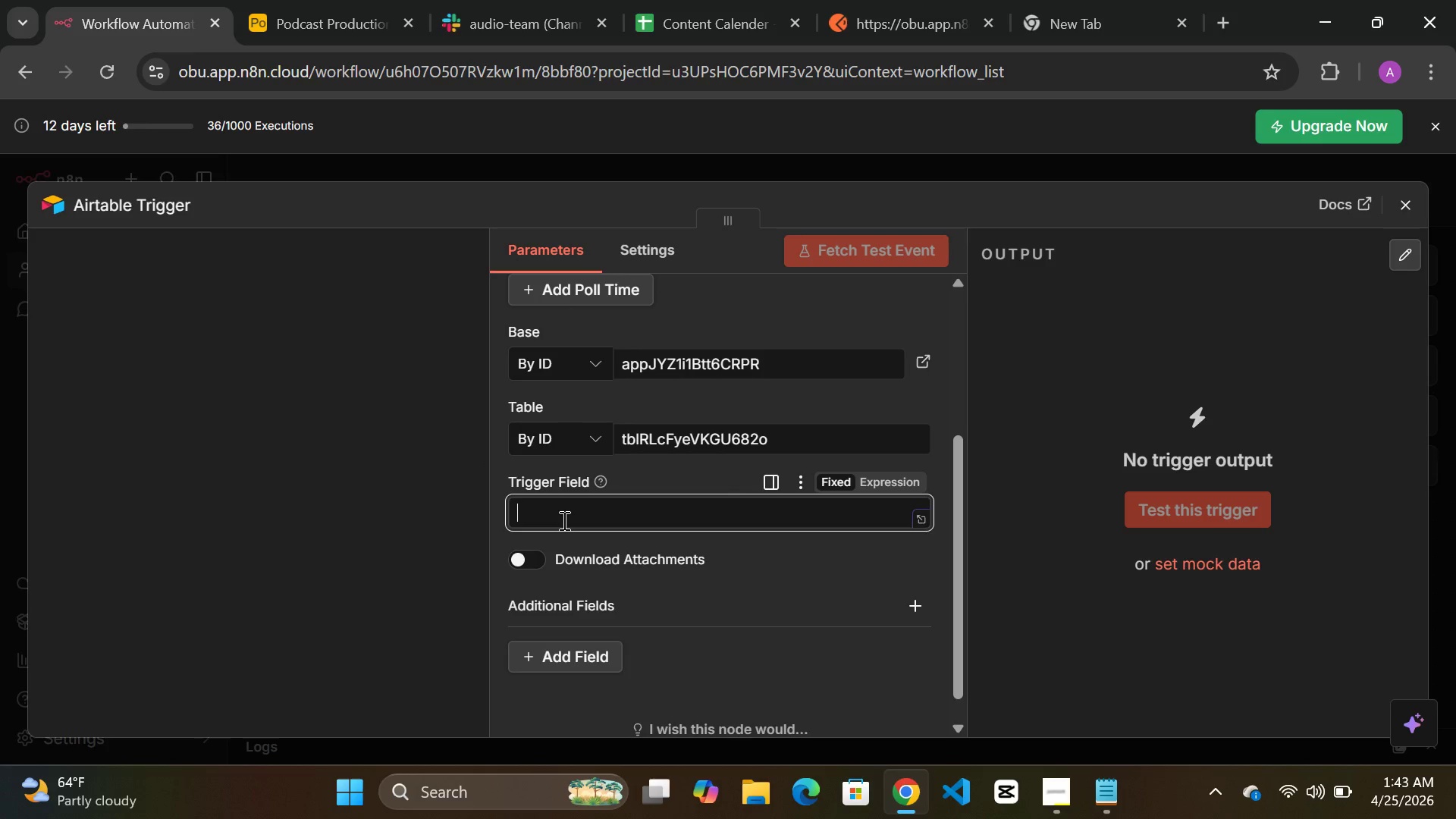 
type(status)
 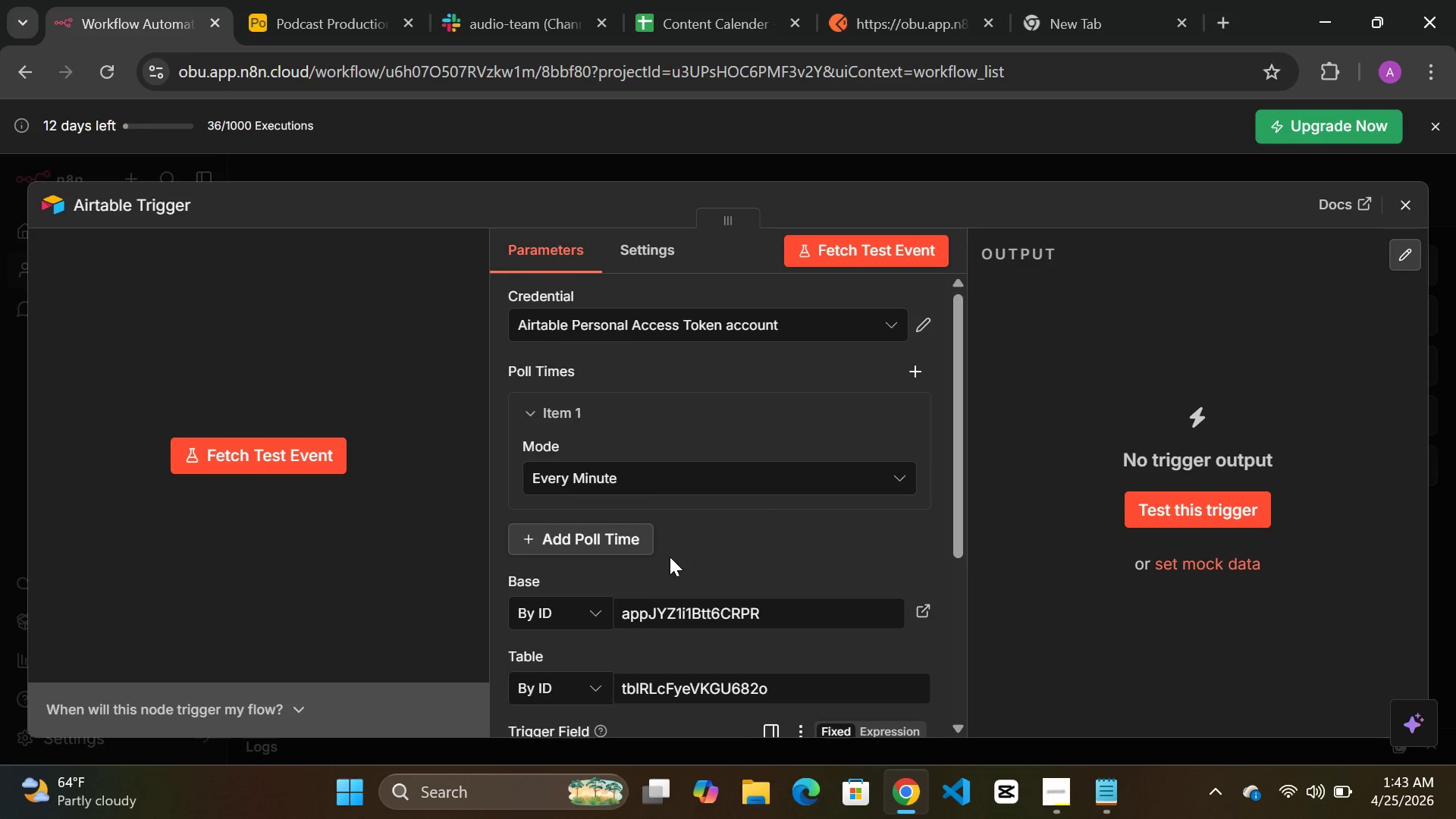 
wait(14.39)
 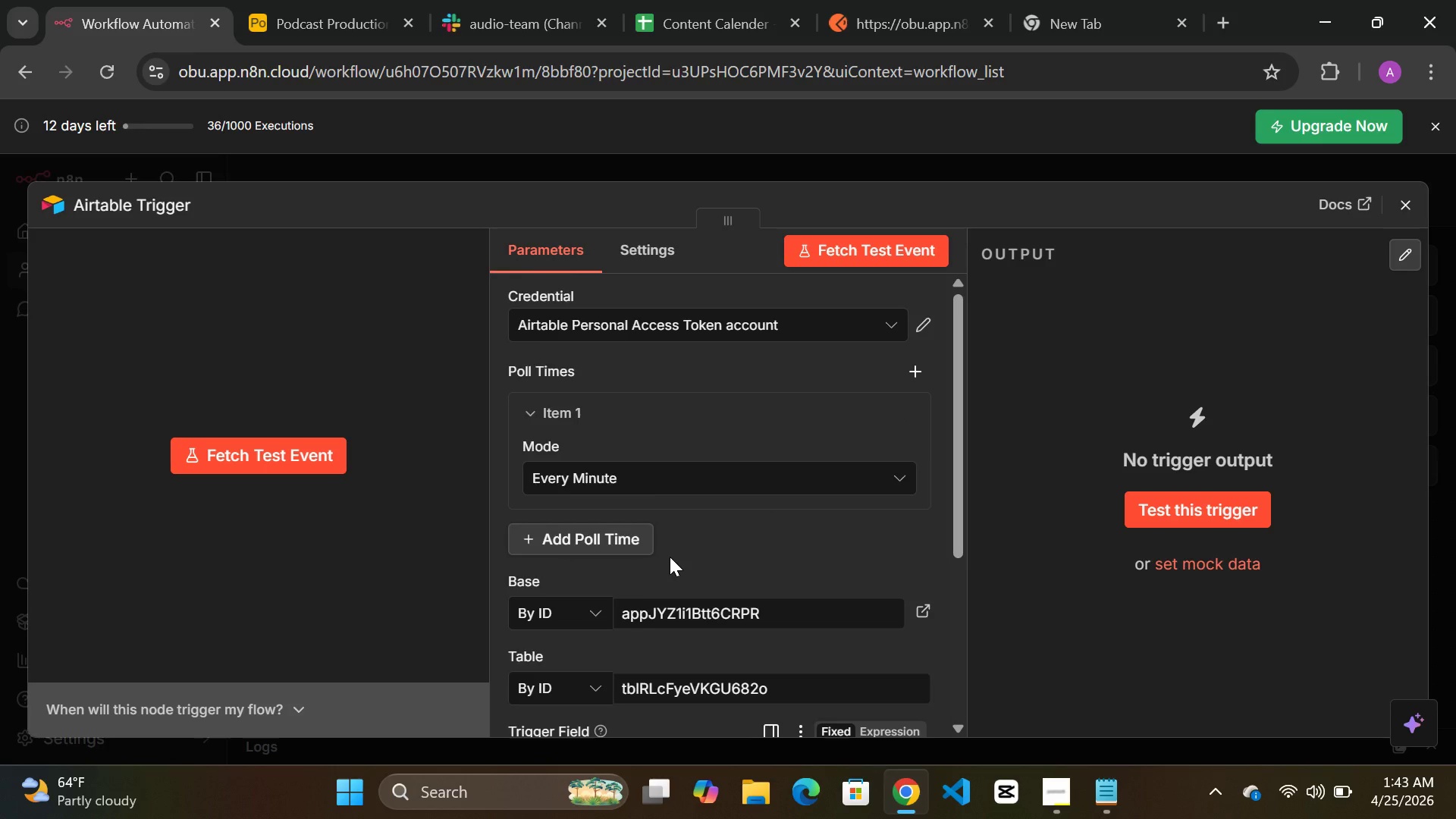 
left_click([589, 631])
 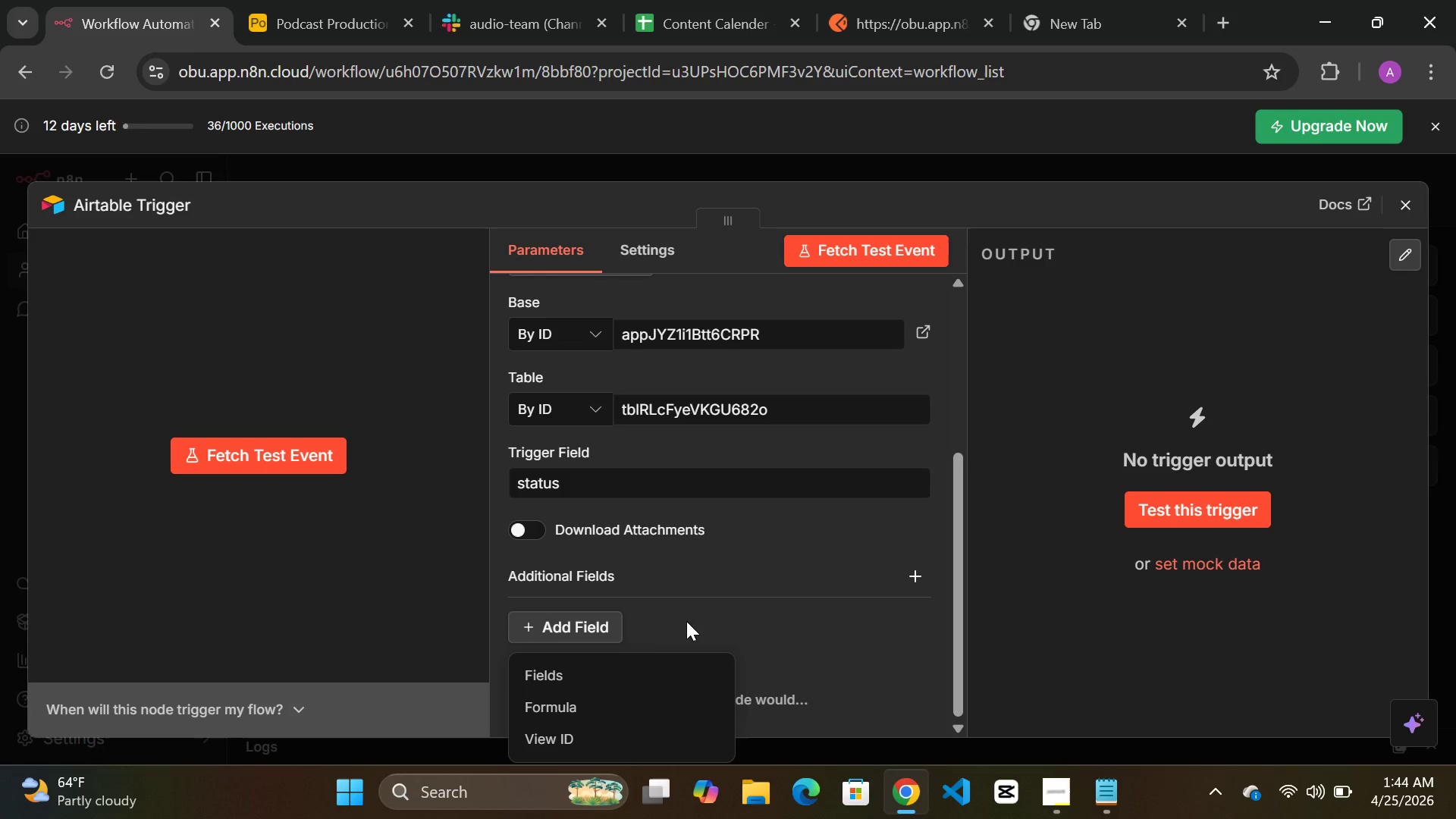 
wait(18.53)
 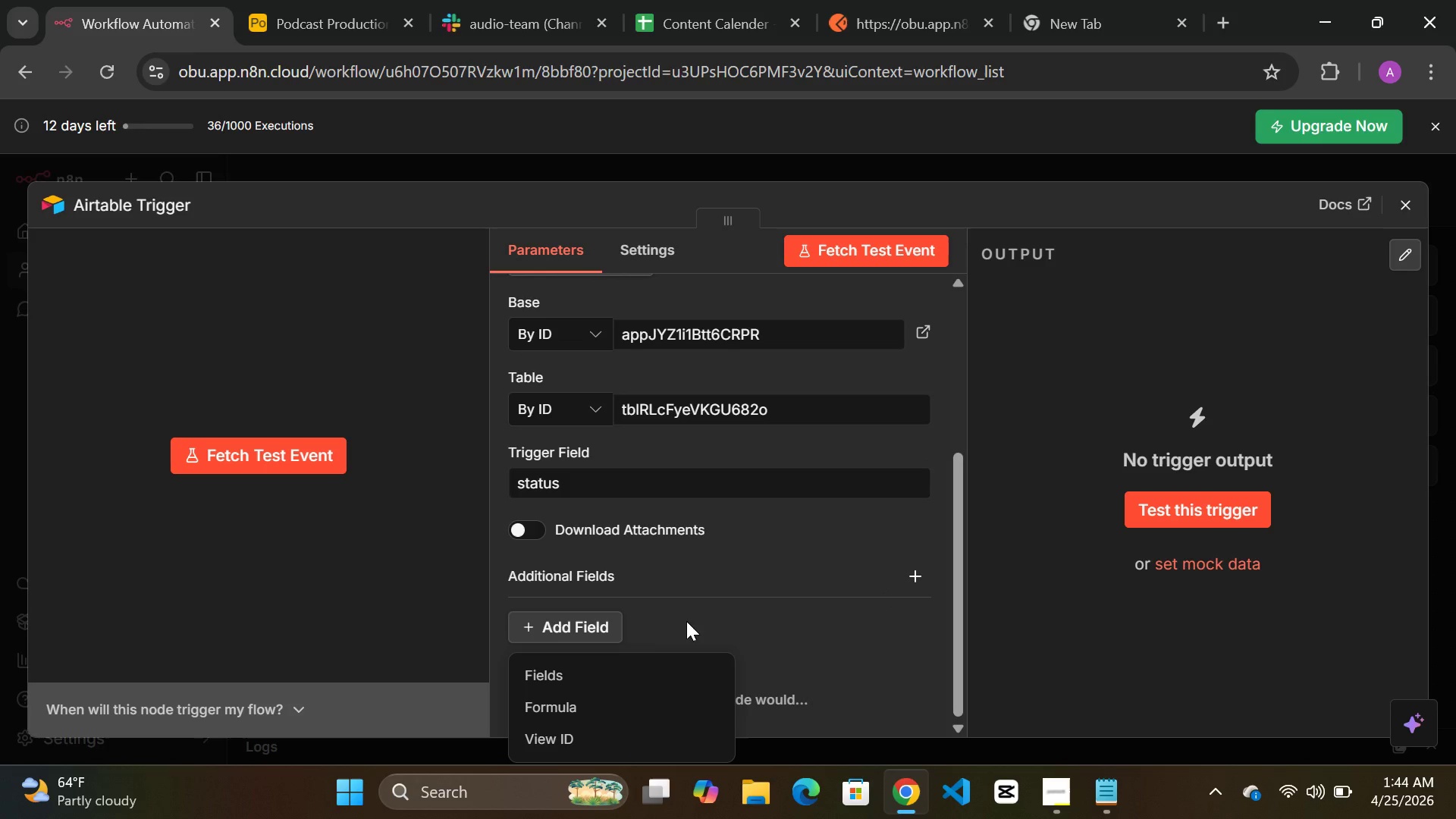 
left_click([701, 570])
 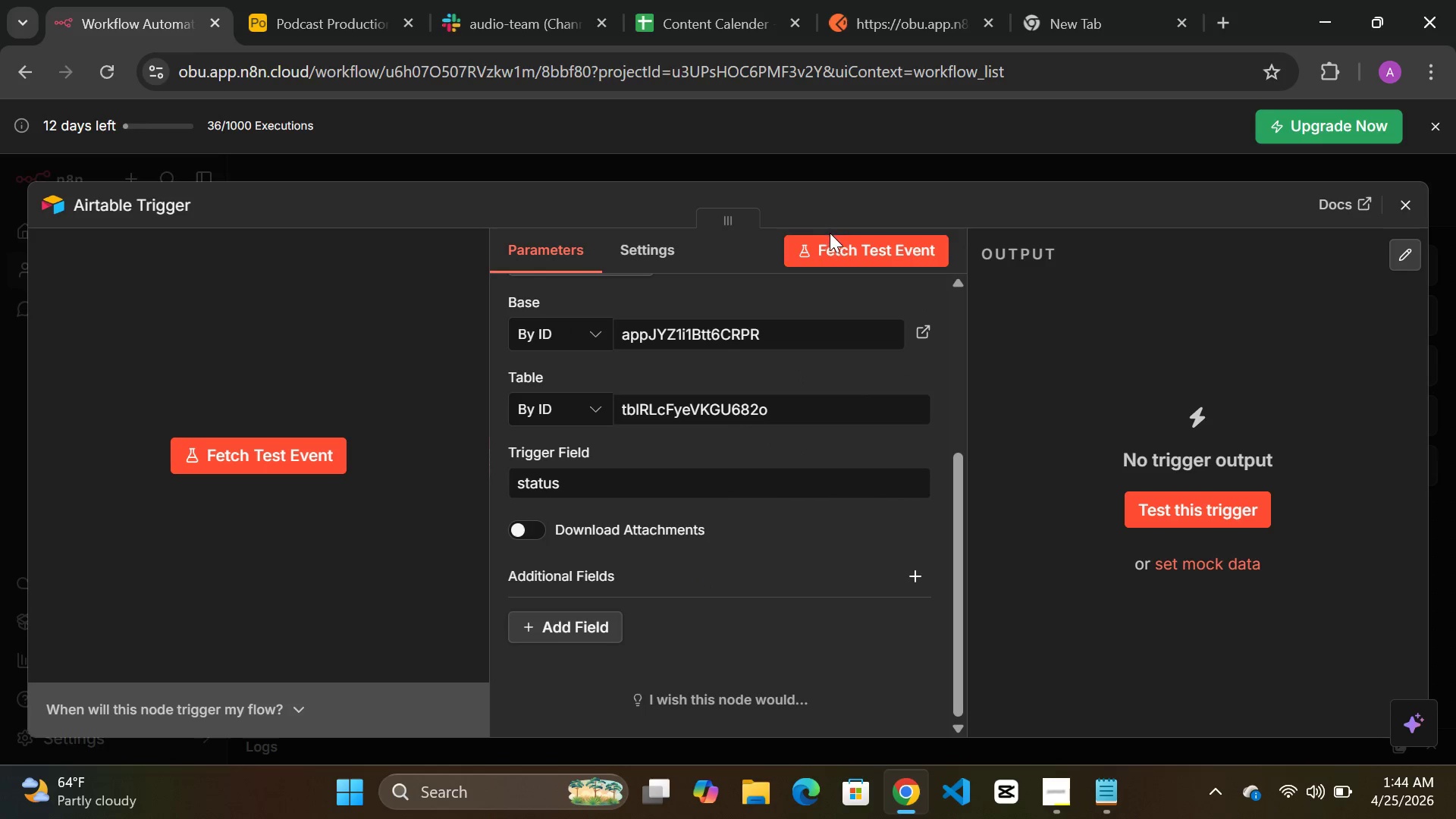 
double_click([836, 241])
 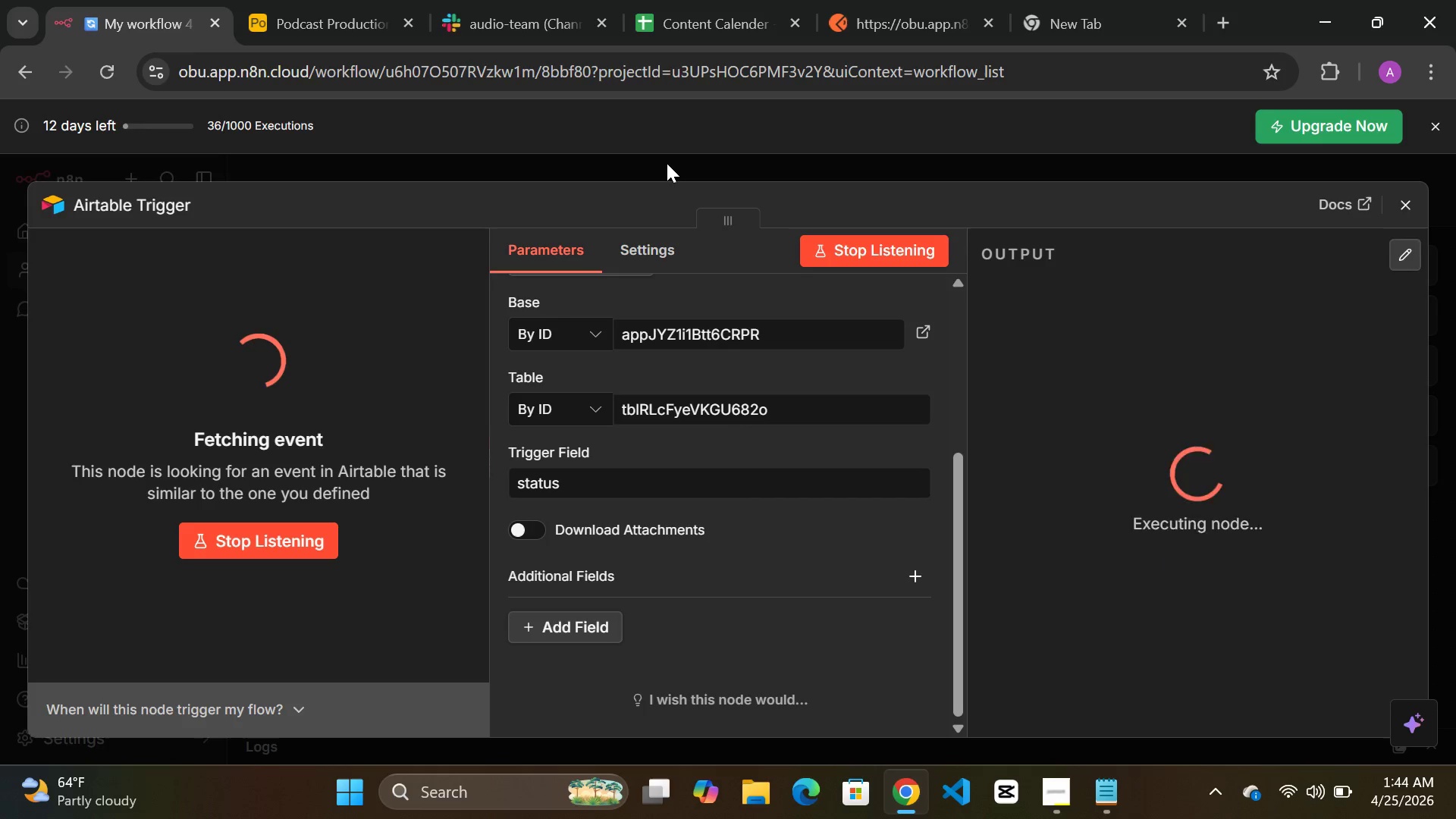 
wait(8.64)
 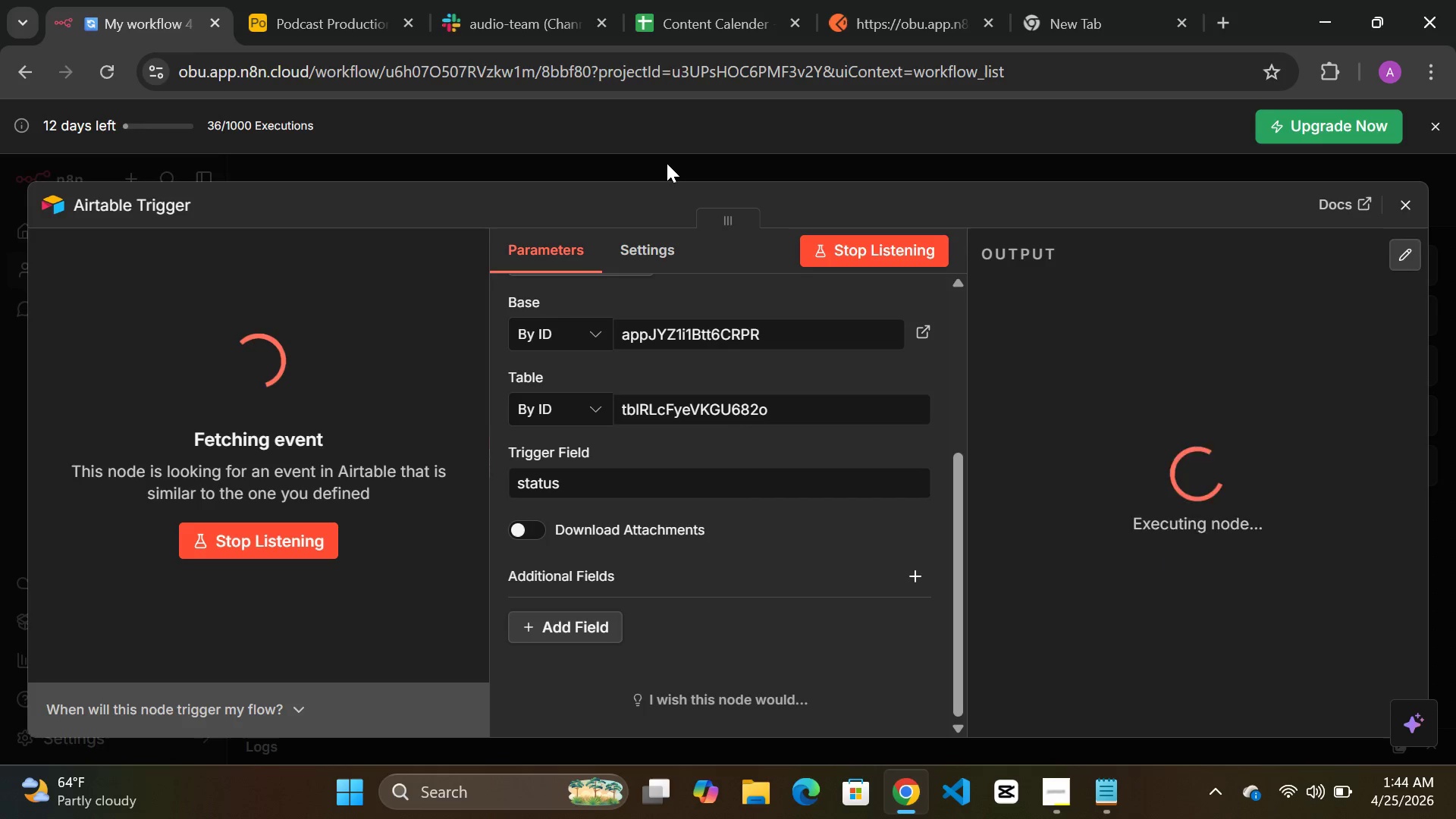 
left_click([285, 453])
 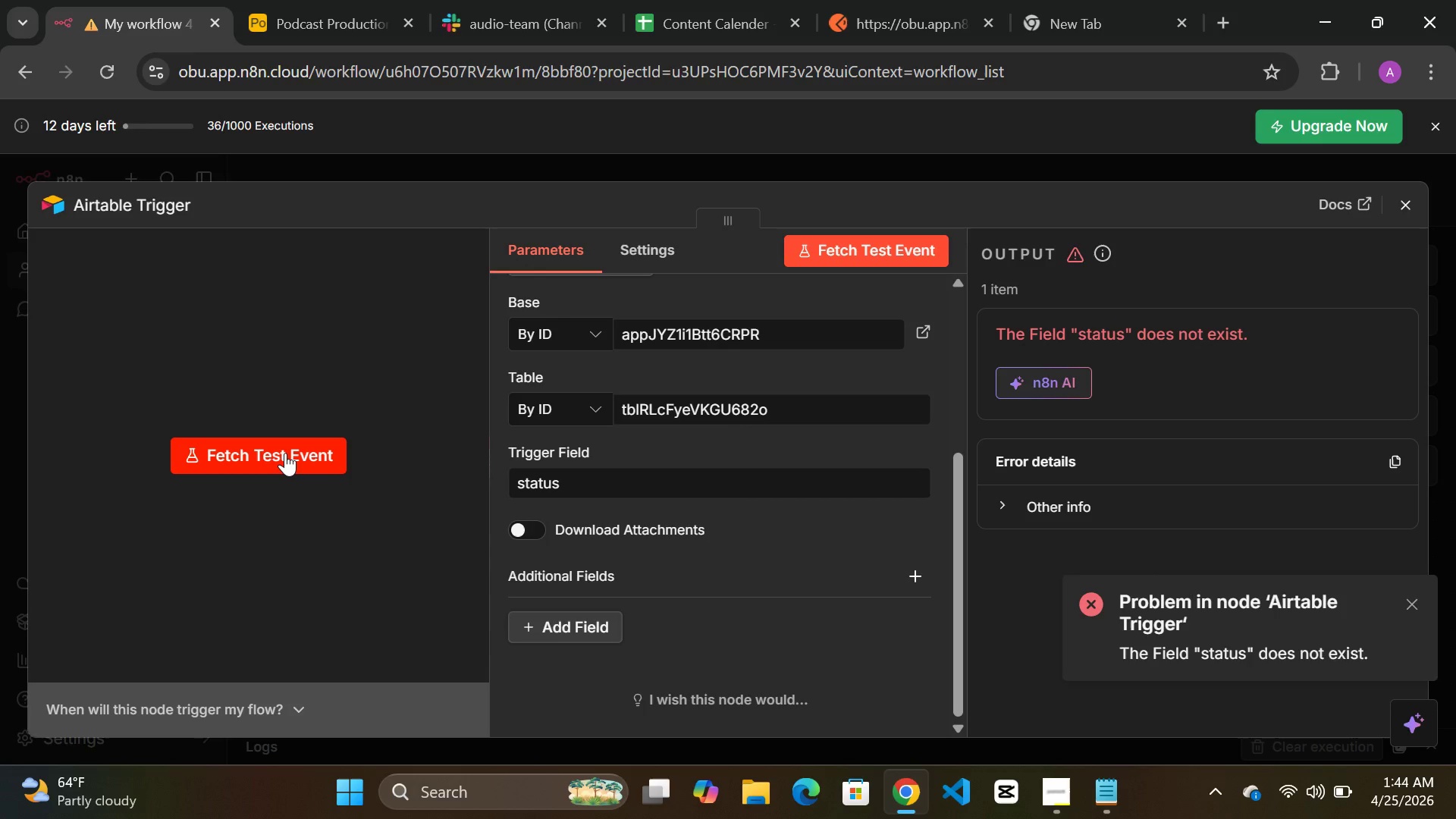 
wait(21.81)
 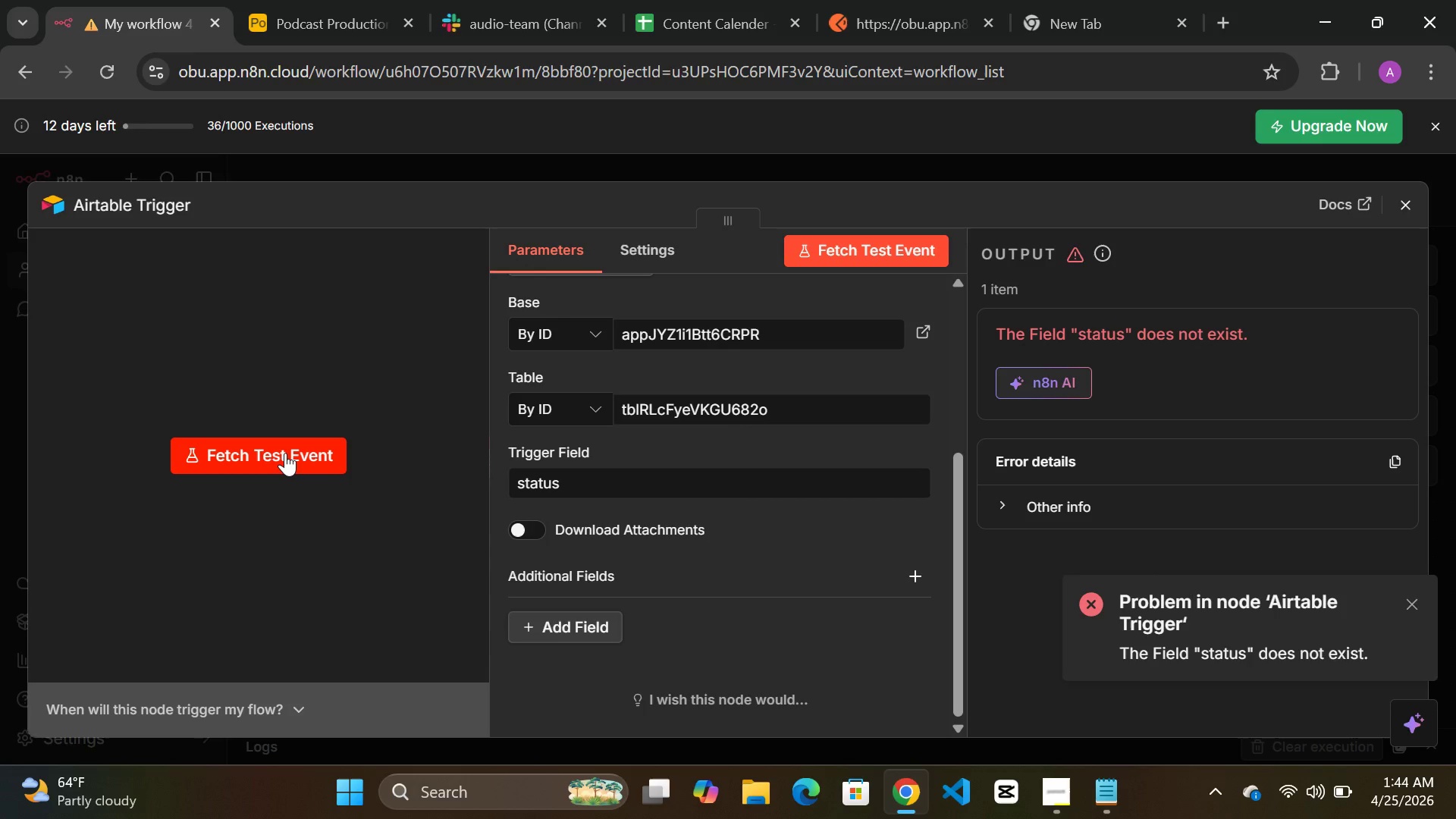 
left_click([1053, 793])